 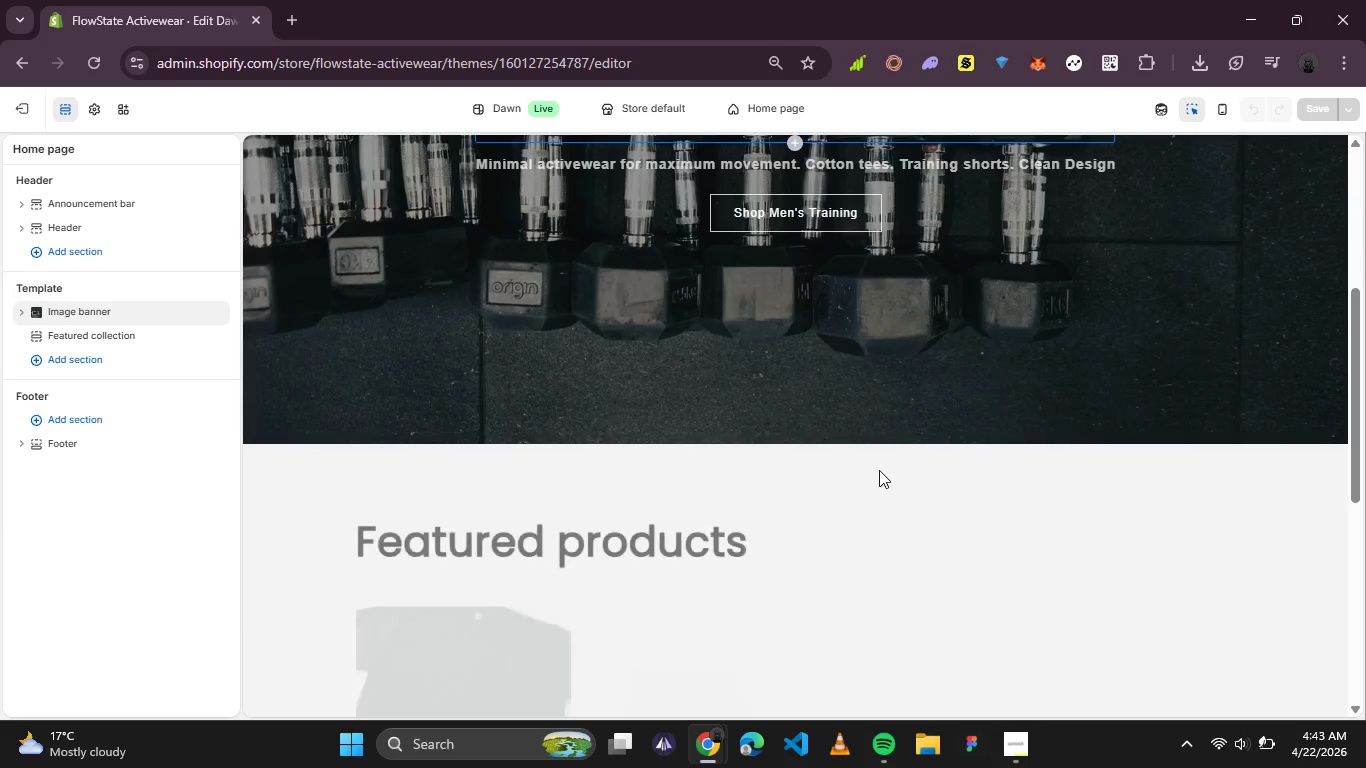 
scroll: coordinate [864, 480], scroll_direction: down, amount: 1.0
 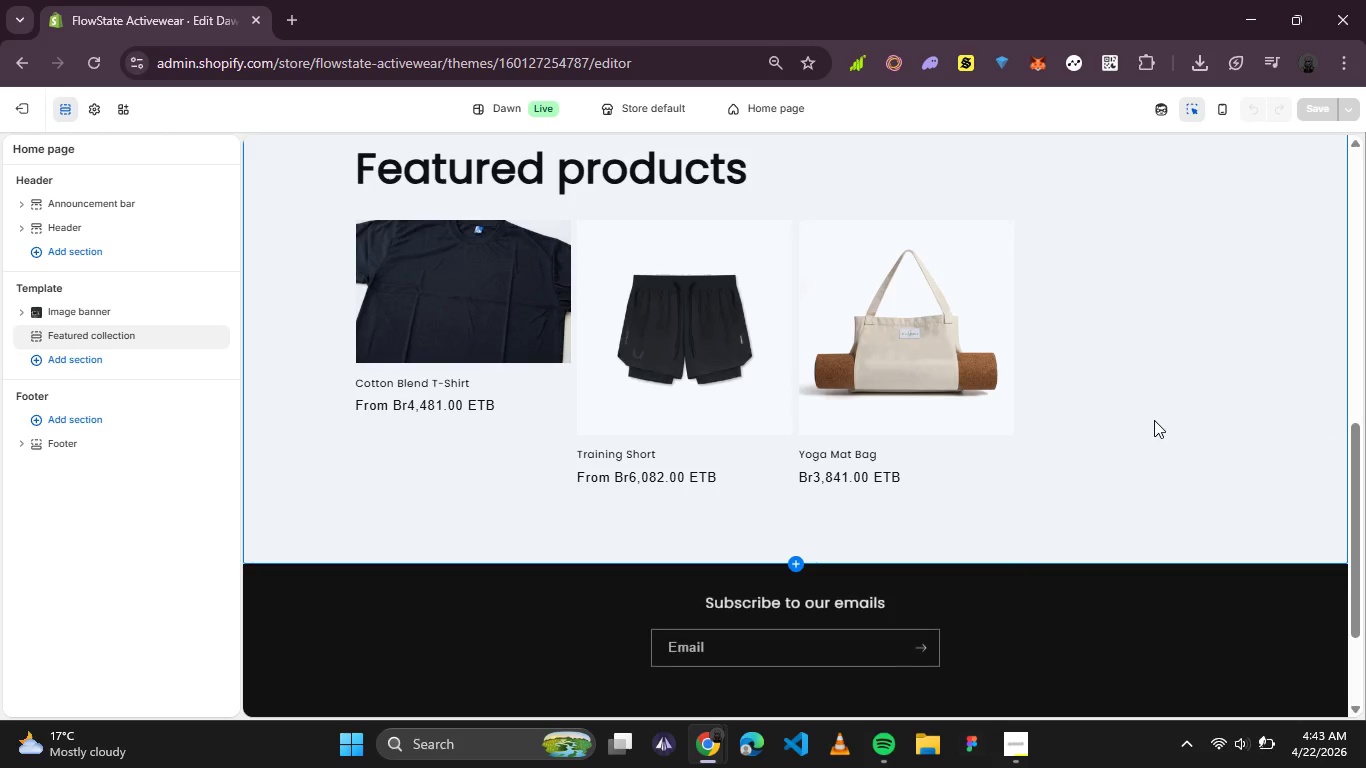 
left_click([1157, 419])
 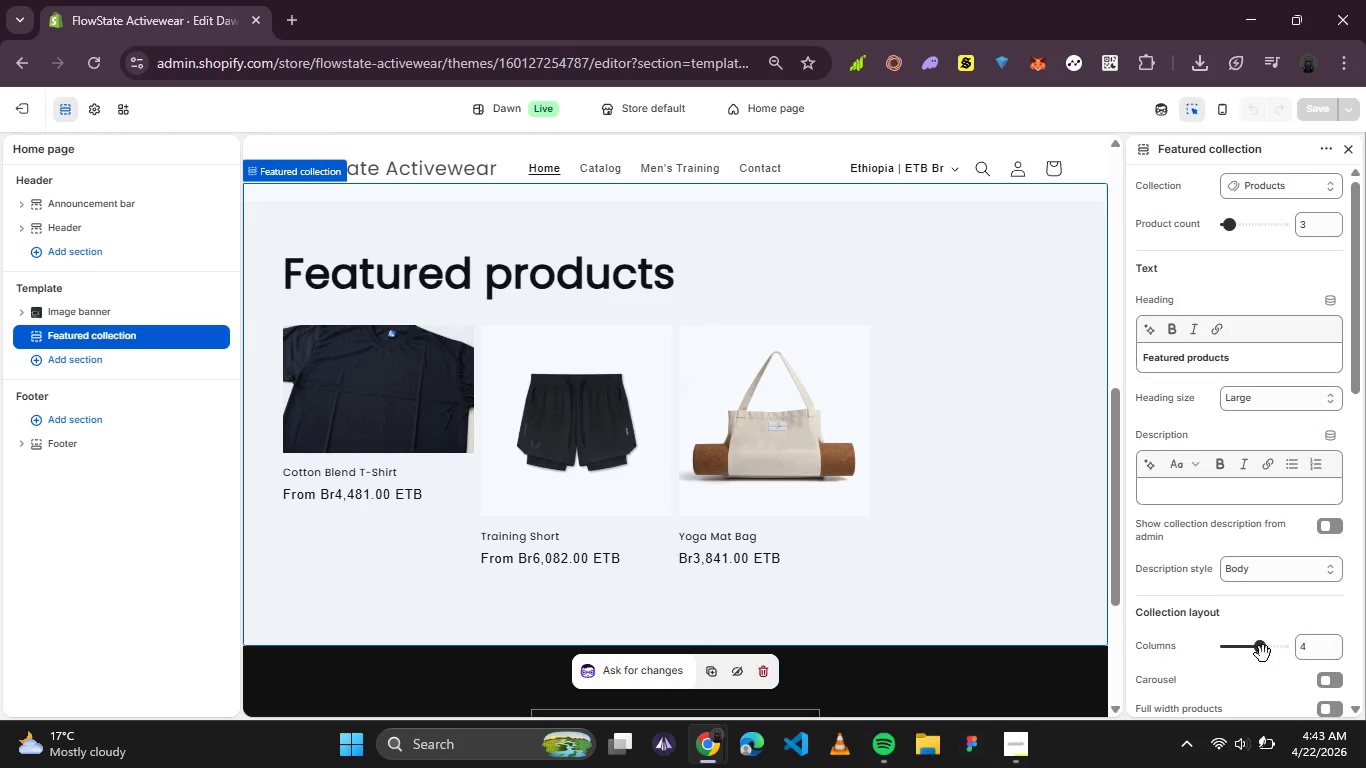 
left_click_drag(start_coordinate=[1259, 649], to_coordinate=[1253, 649])
 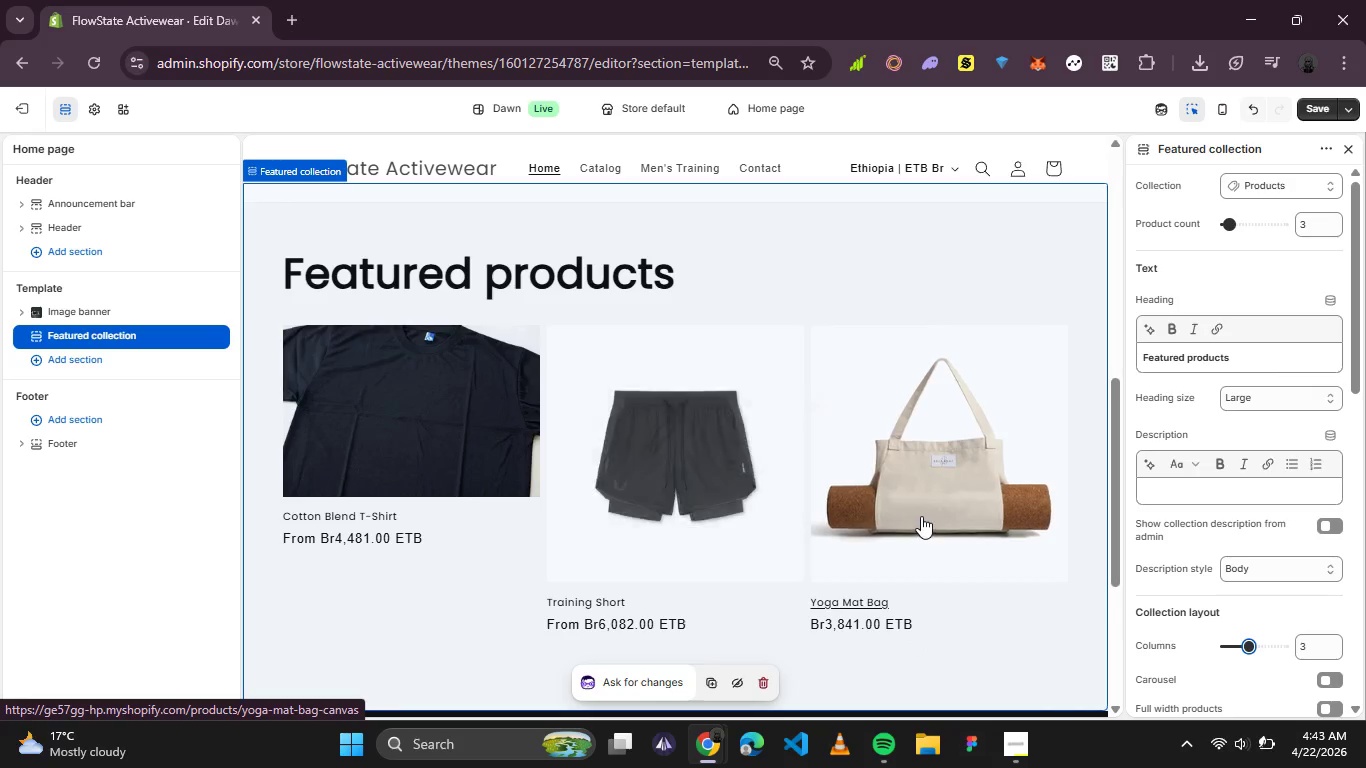 
wait(6.88)
 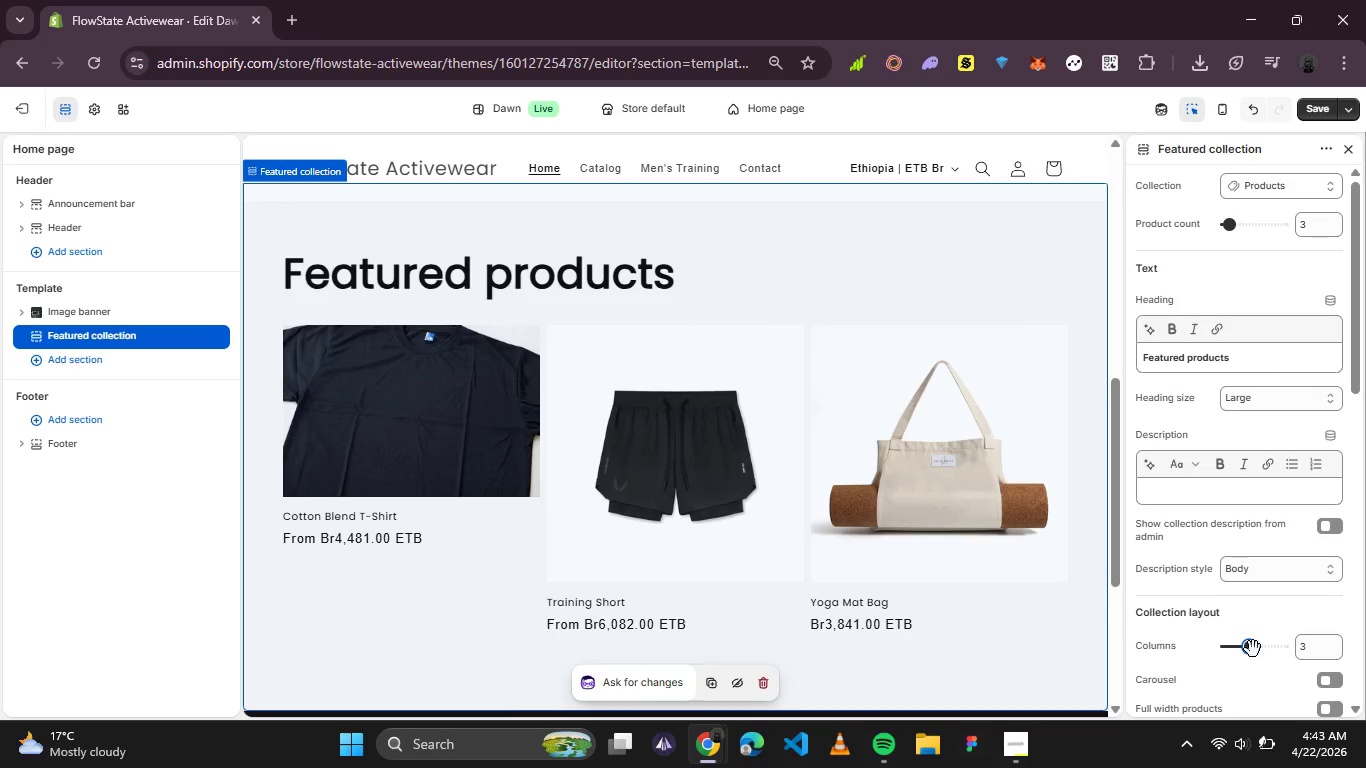 
left_click([1319, 112])
 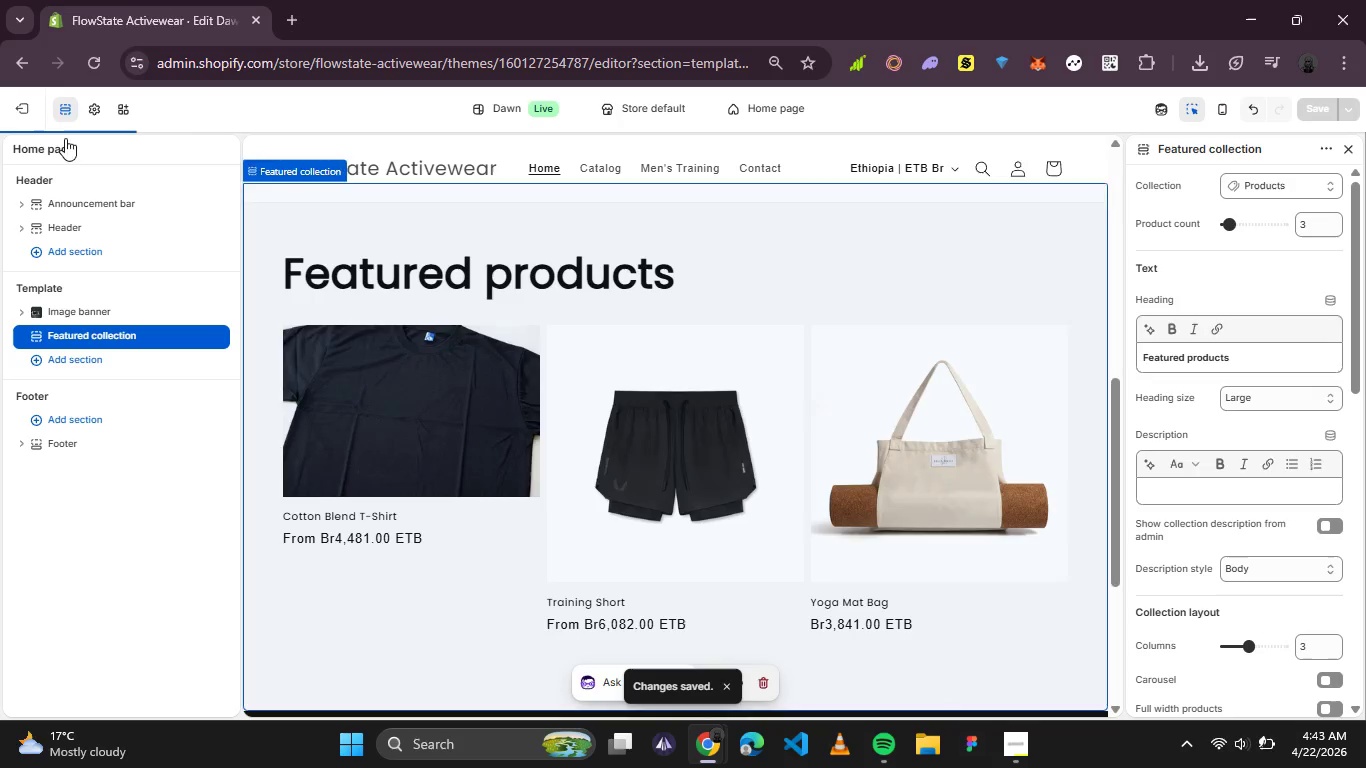 
left_click([31, 116])
 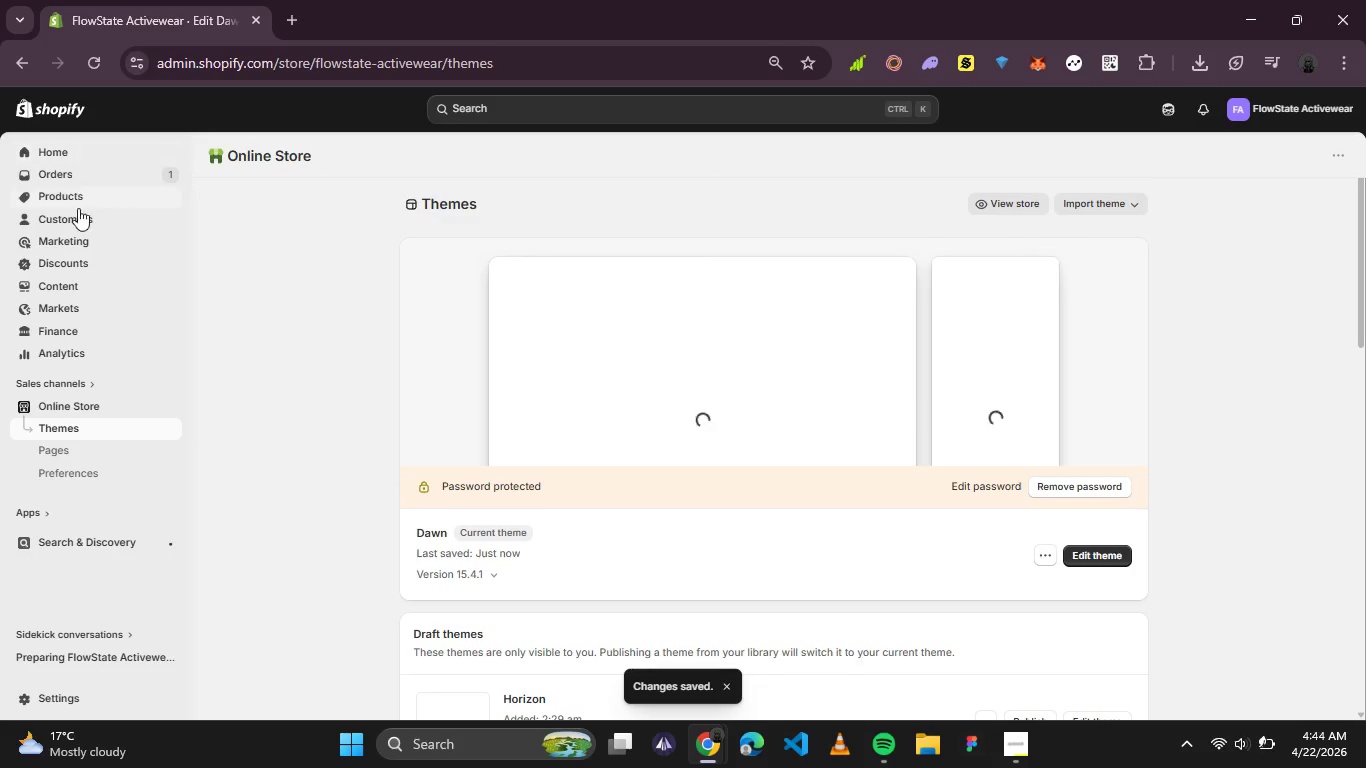 
wait(5.72)
 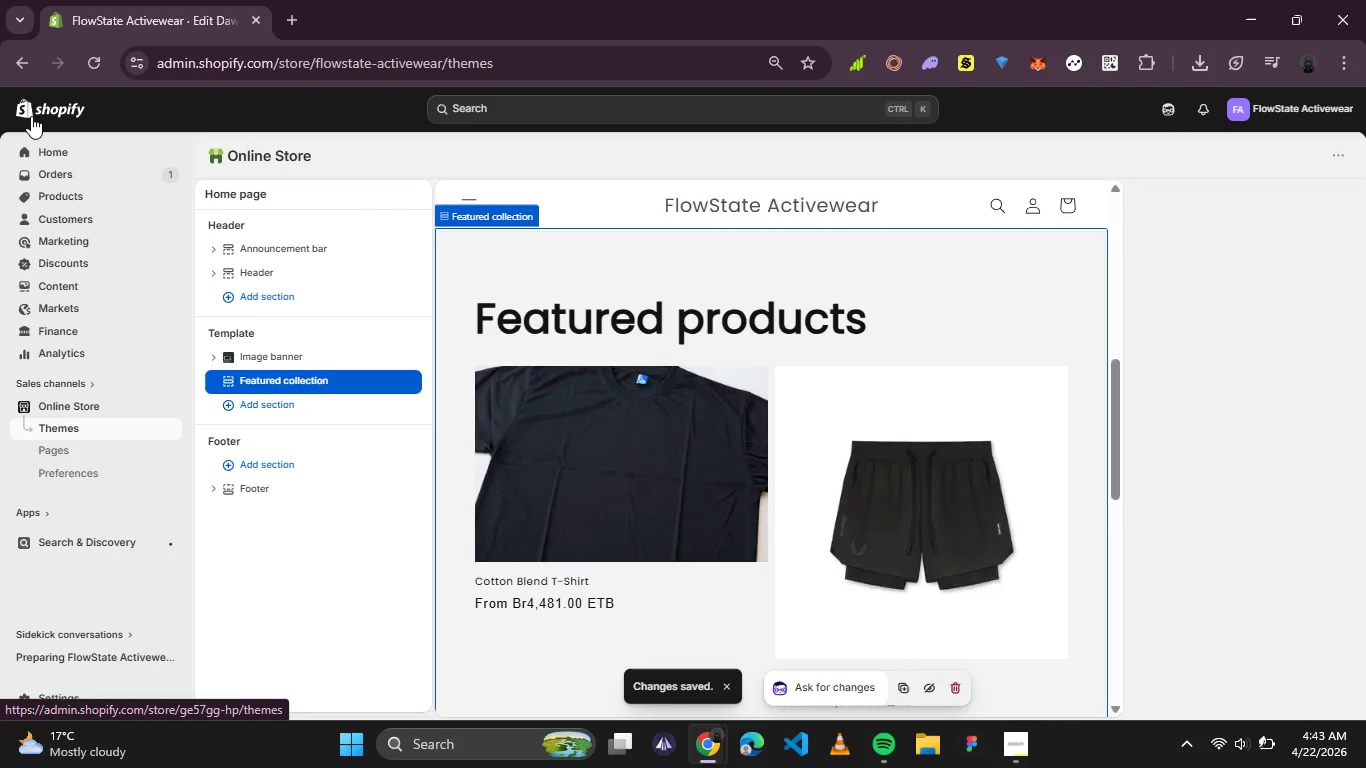 
left_click([171, 402])
 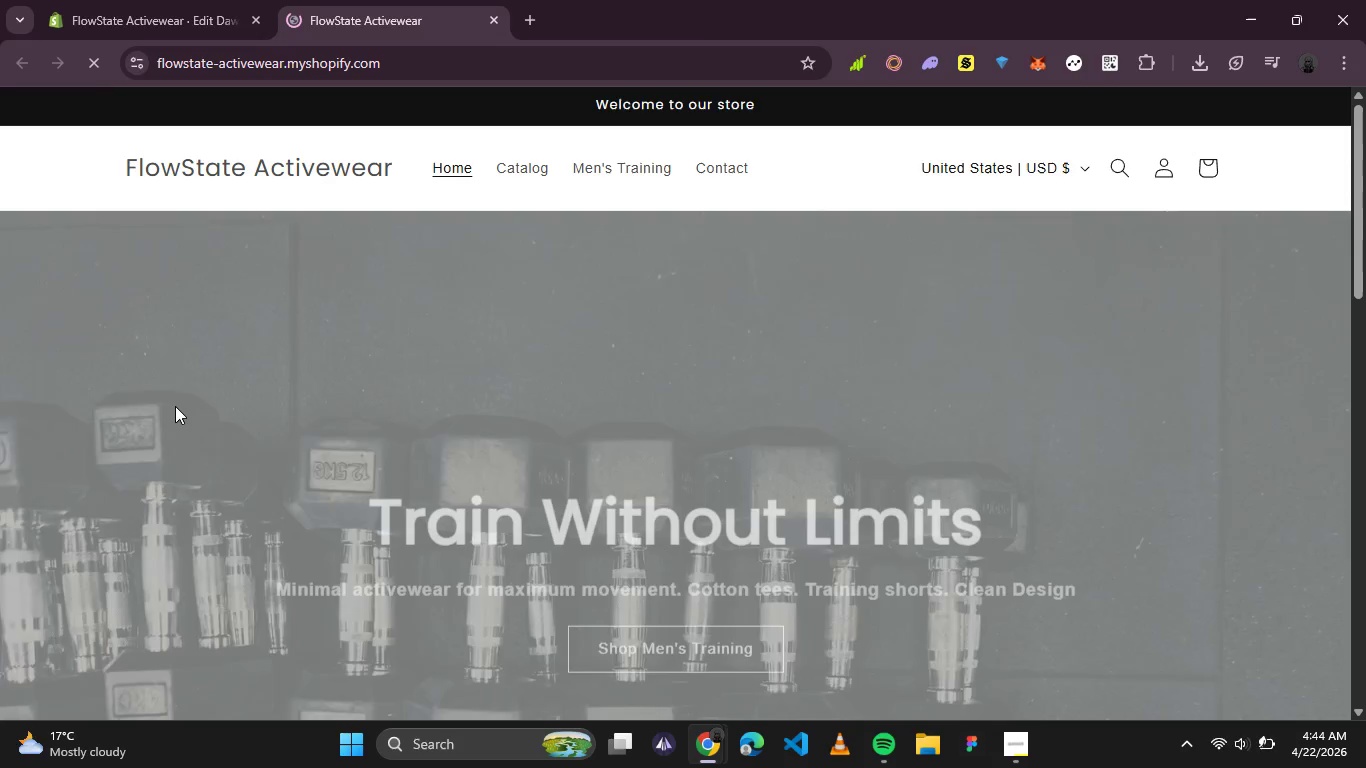 
wait(7.11)
 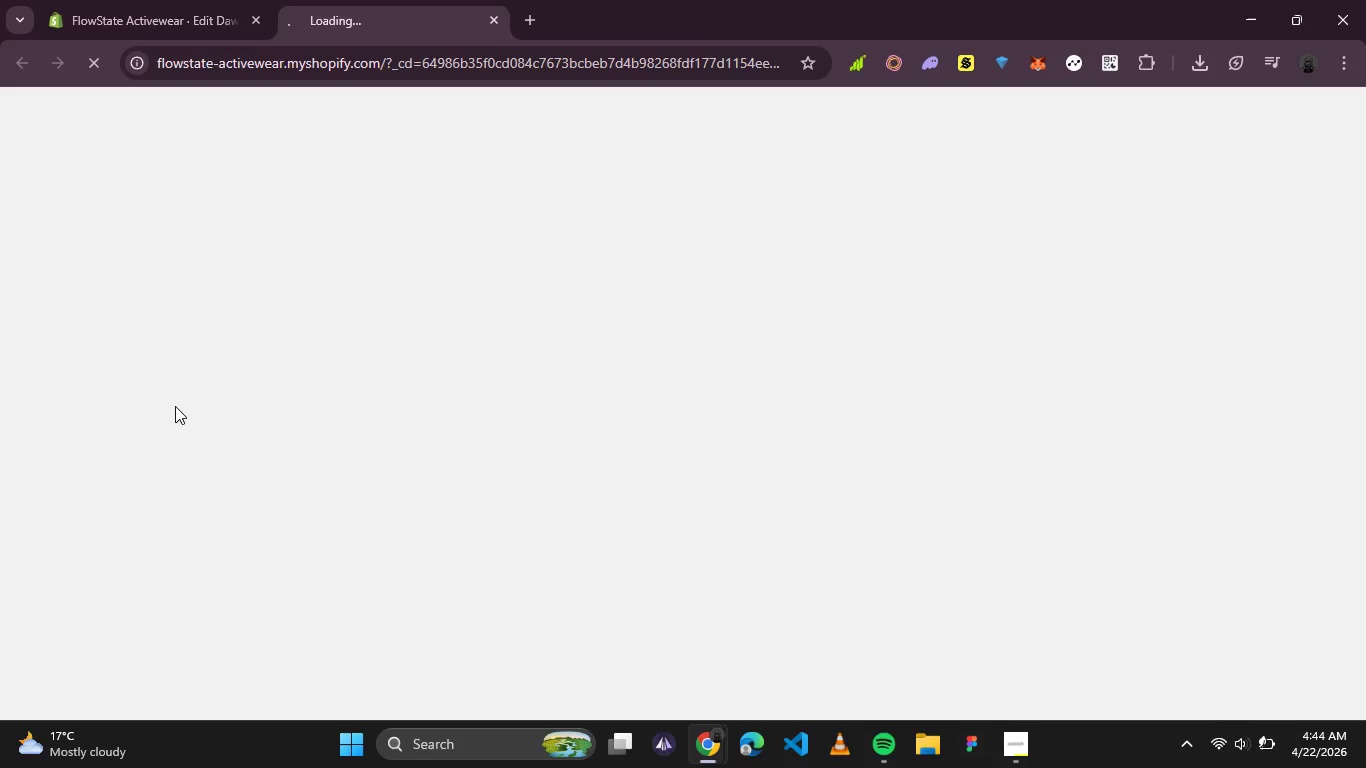 
scroll: coordinate [829, 419], scroll_direction: down, amount: 2.0
 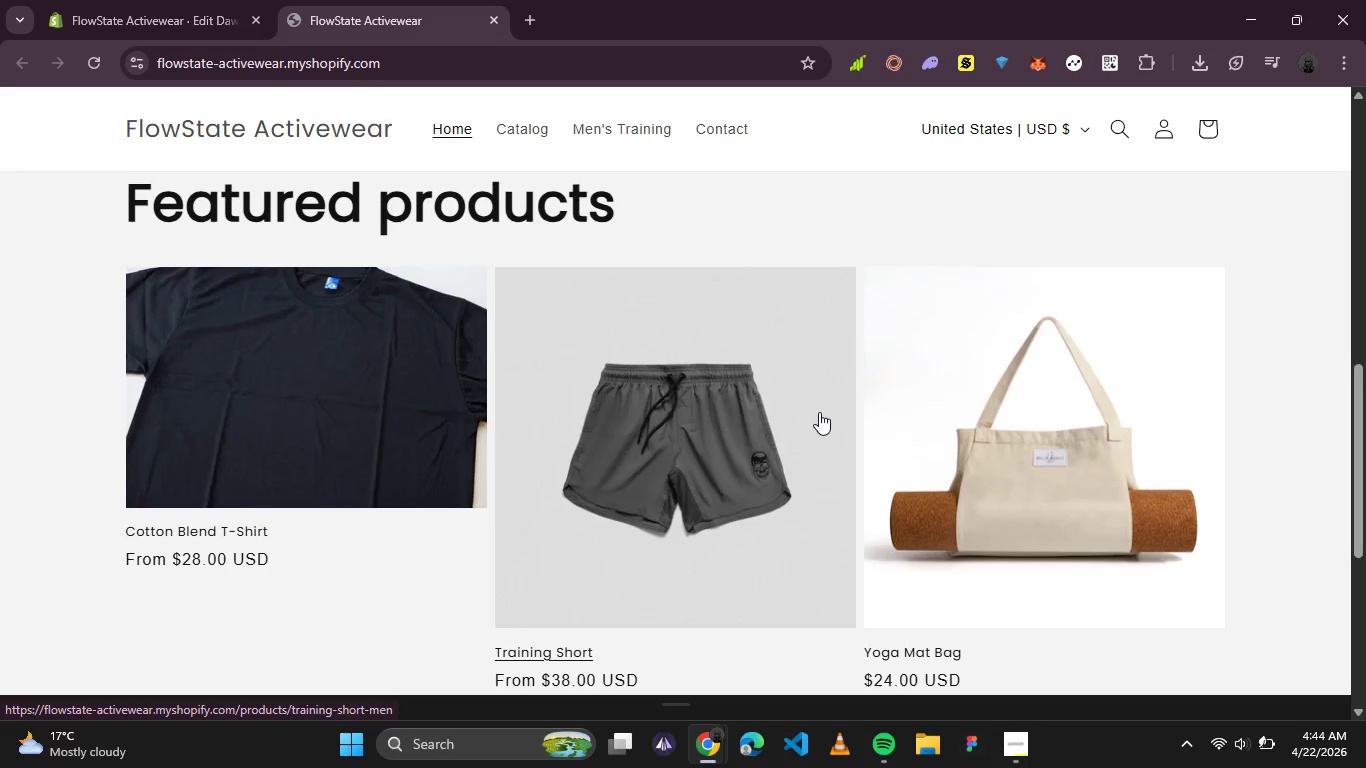 
wait(6.69)
 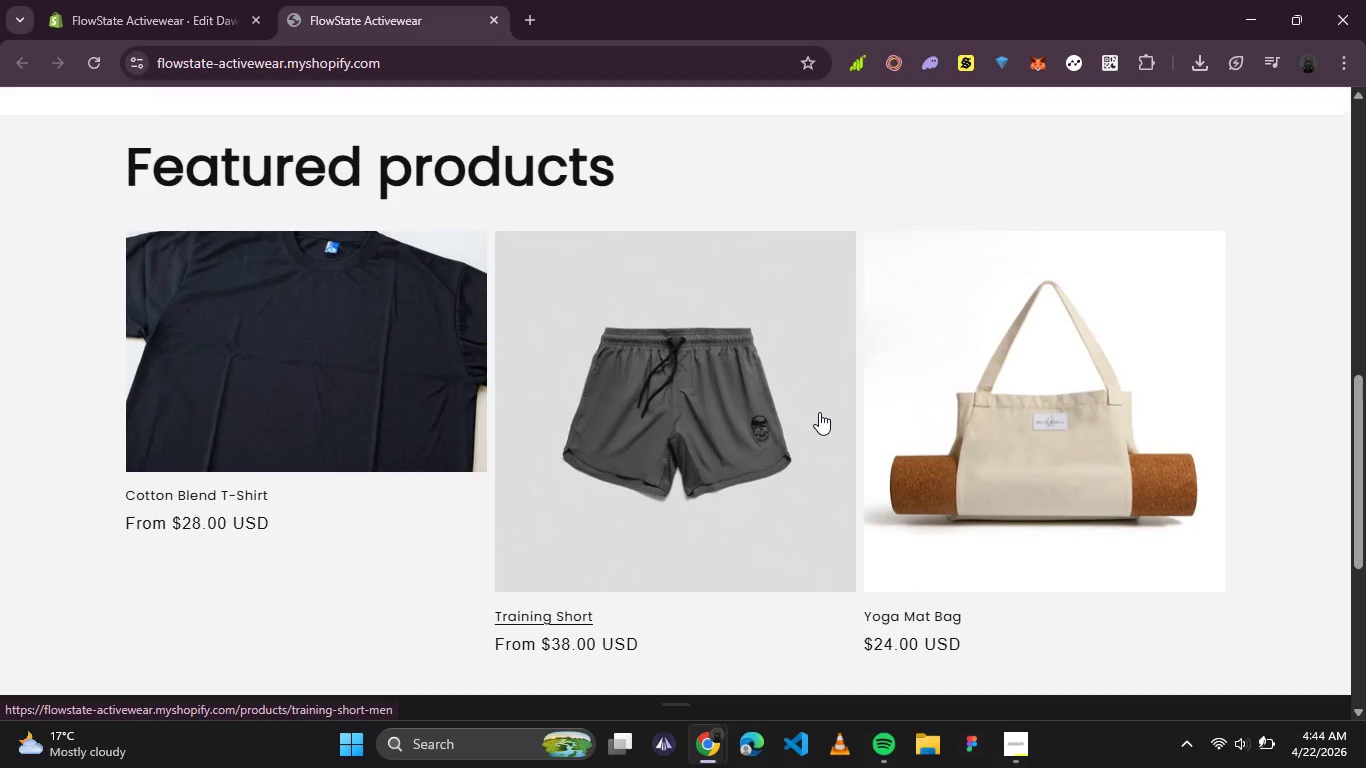 
key(PrintScreen)
 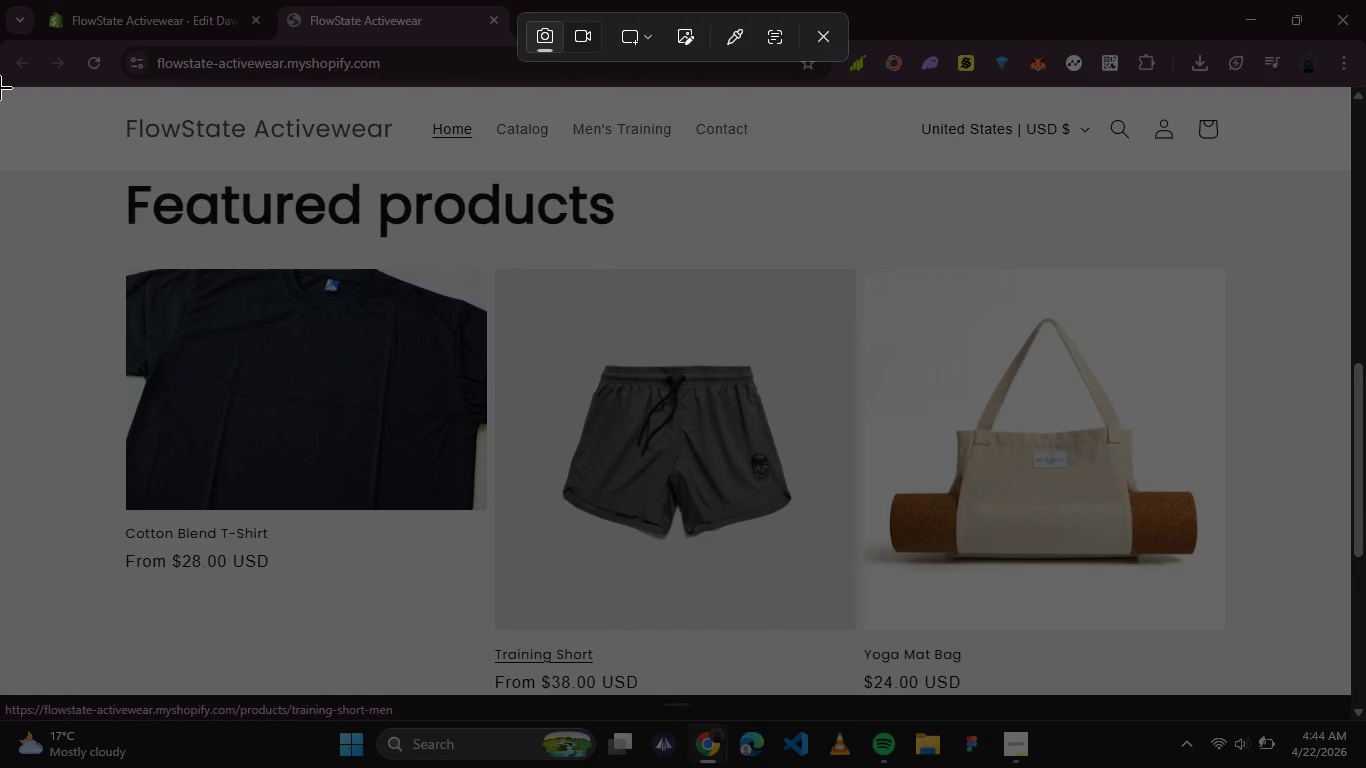 
left_click_drag(start_coordinate=[0, 87], to_coordinate=[1350, 692])
 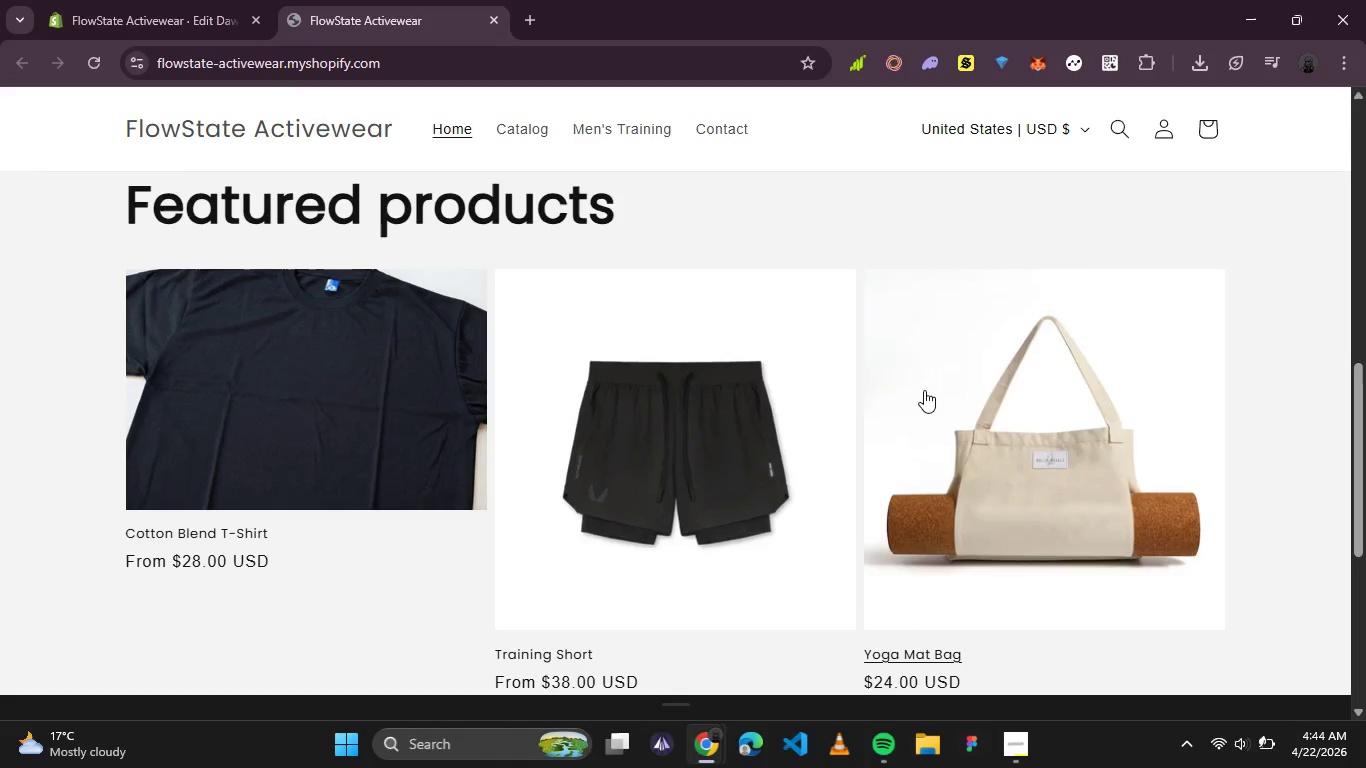 
scroll: coordinate [913, 386], scroll_direction: down, amount: 3.0
 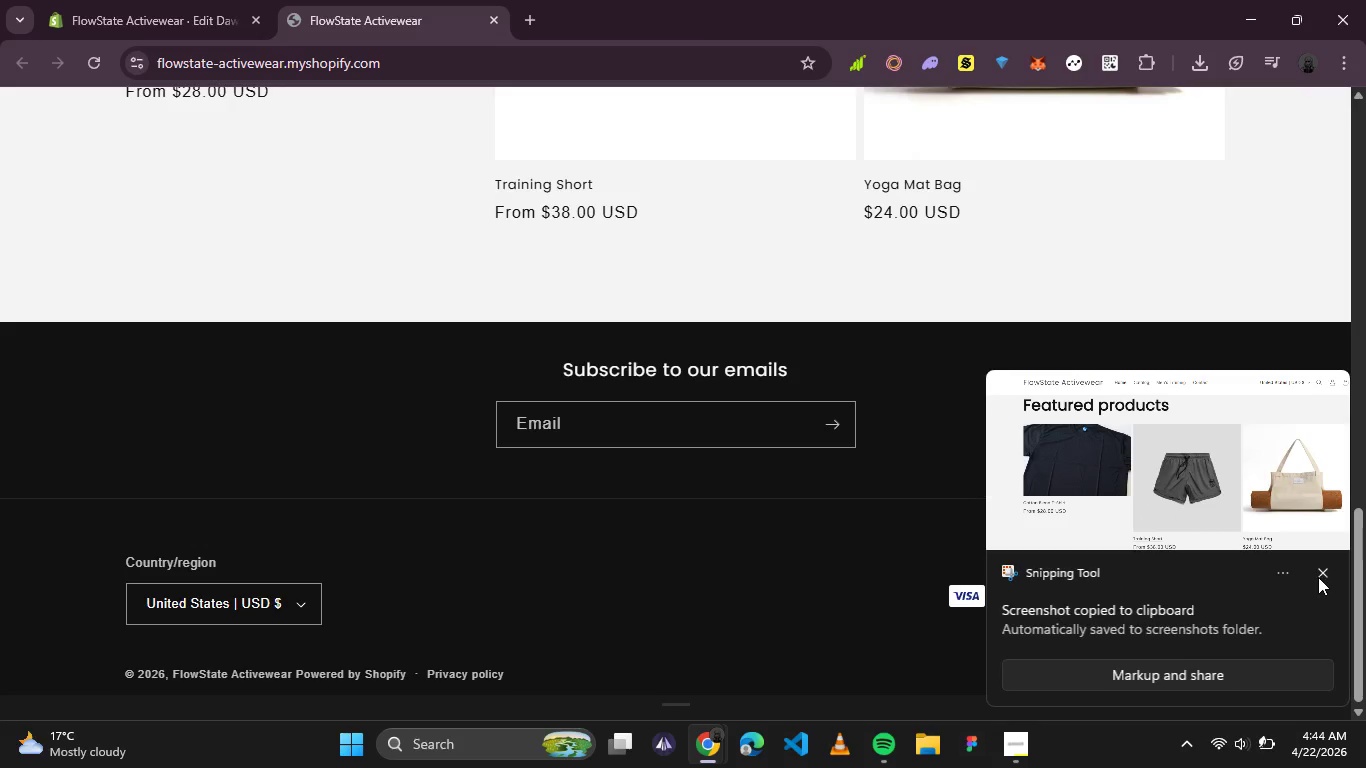 
left_click([1318, 577])
 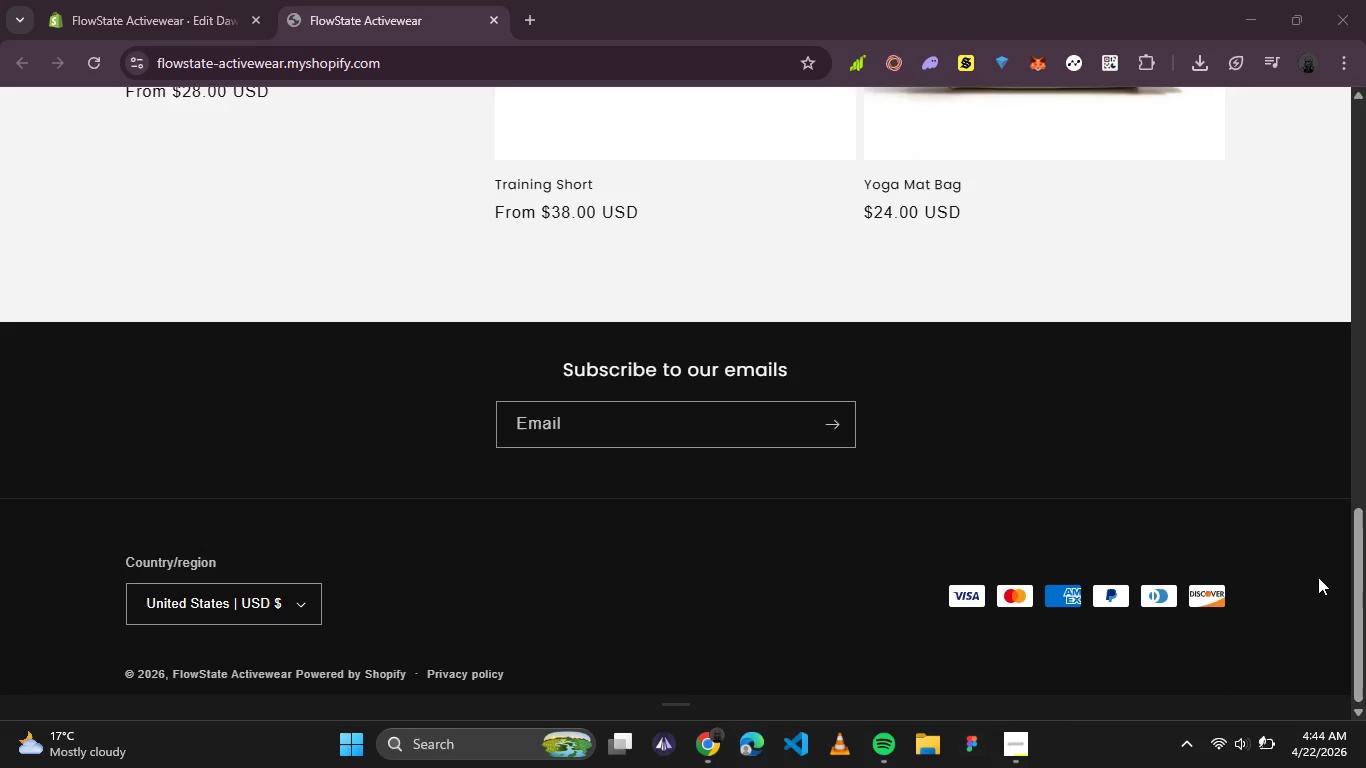 
key(PrintScreen)
 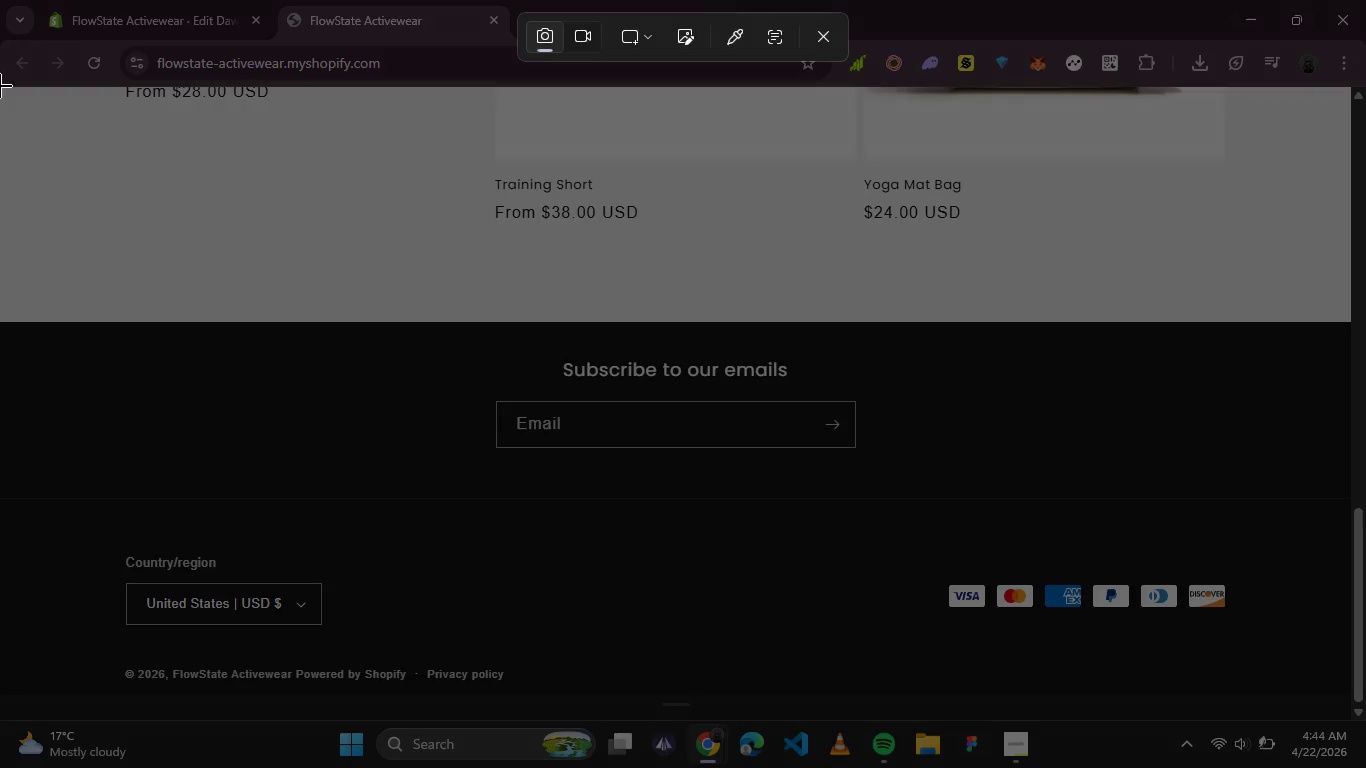 
left_click_drag(start_coordinate=[0, 89], to_coordinate=[1258, 592])
 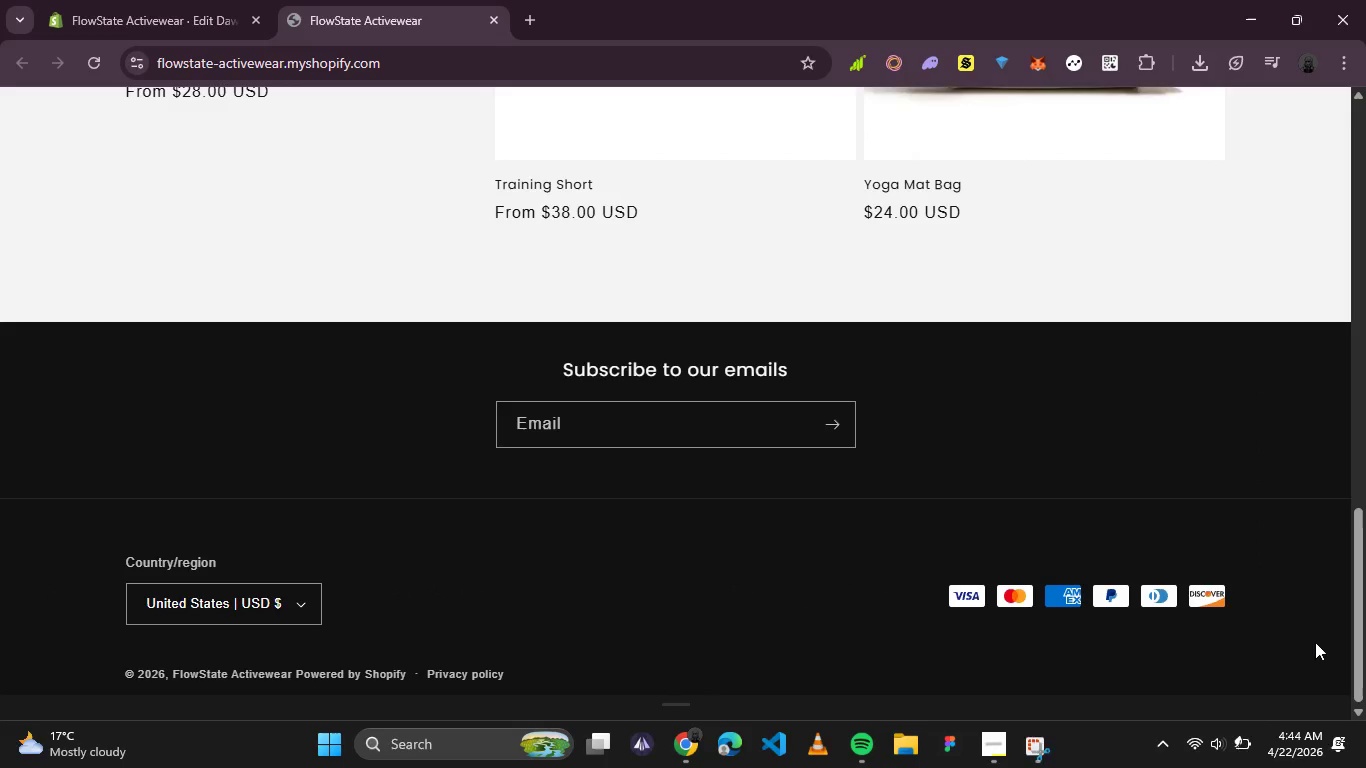 
mouse_move([1287, 626])
 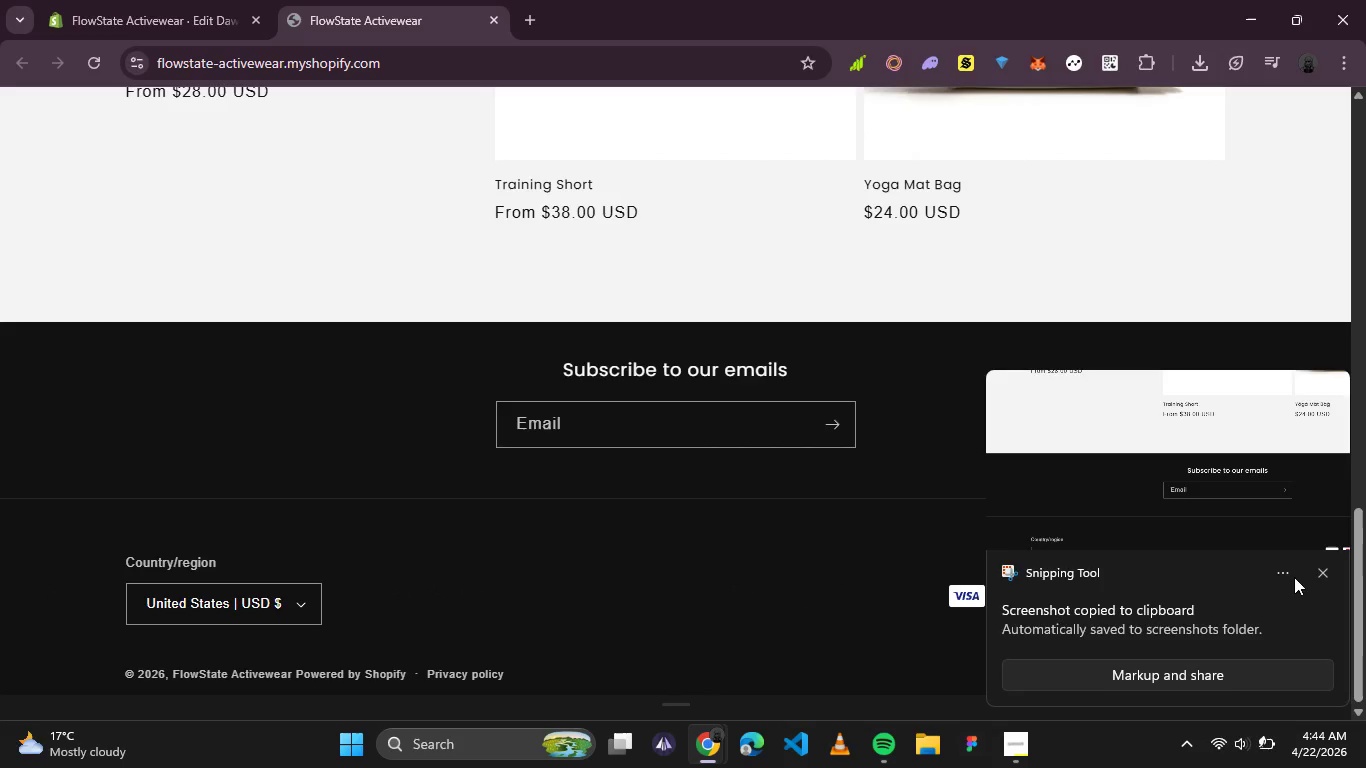 
left_click([1293, 576])
 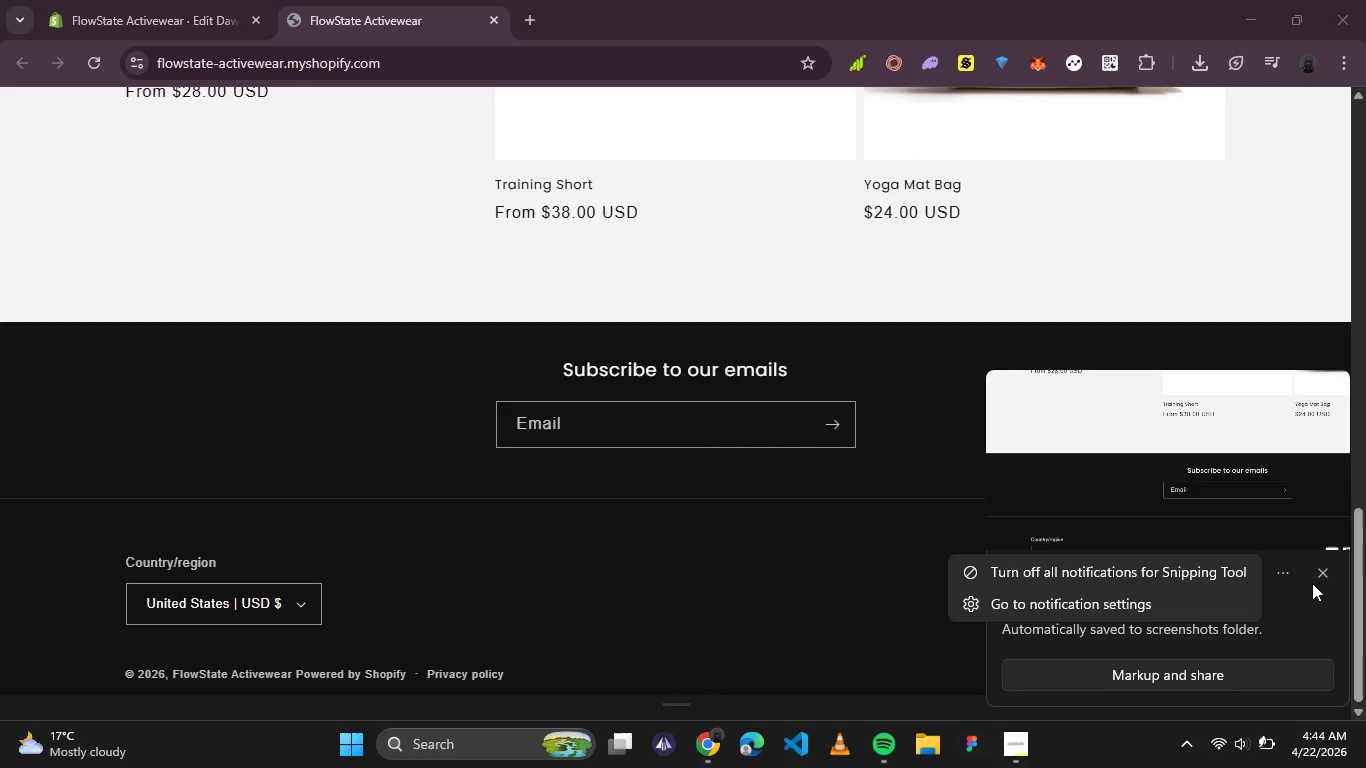 
left_click([1315, 580])
 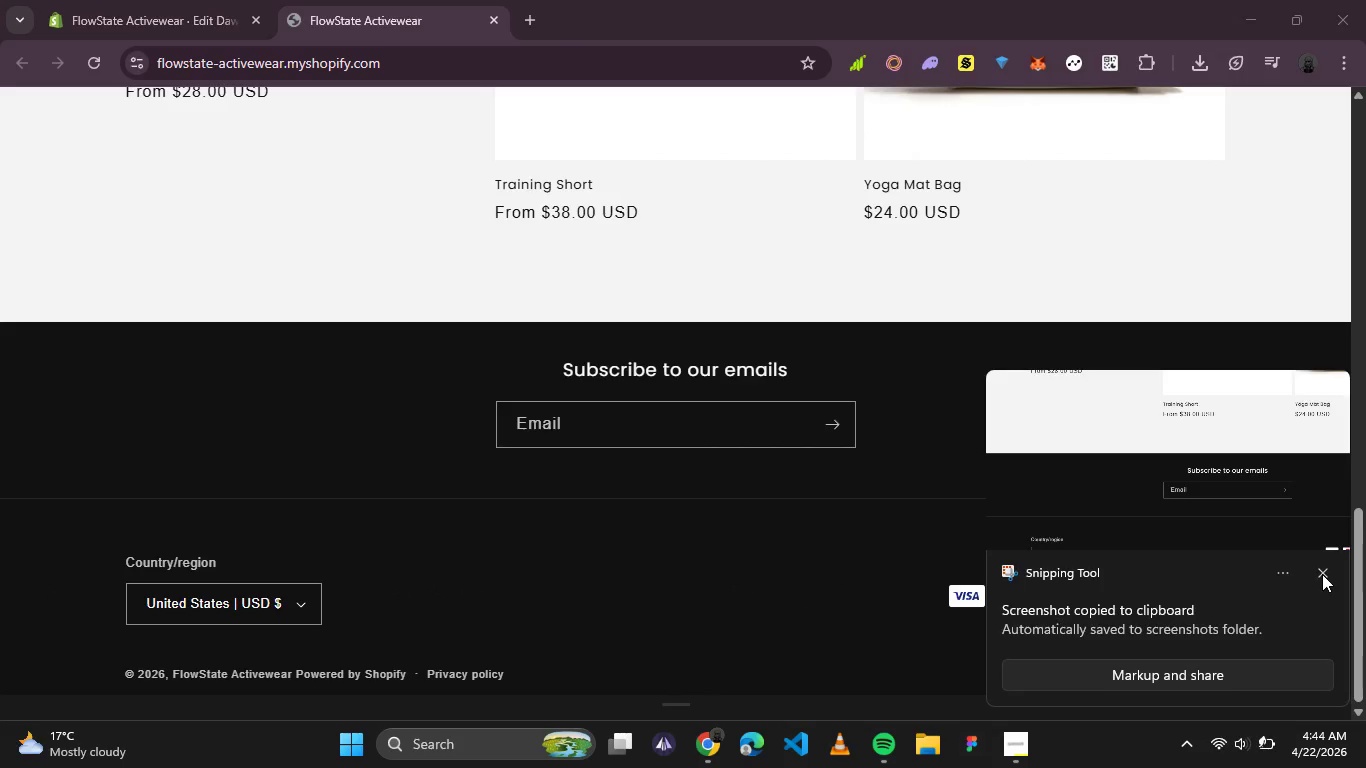 
left_click([1322, 574])
 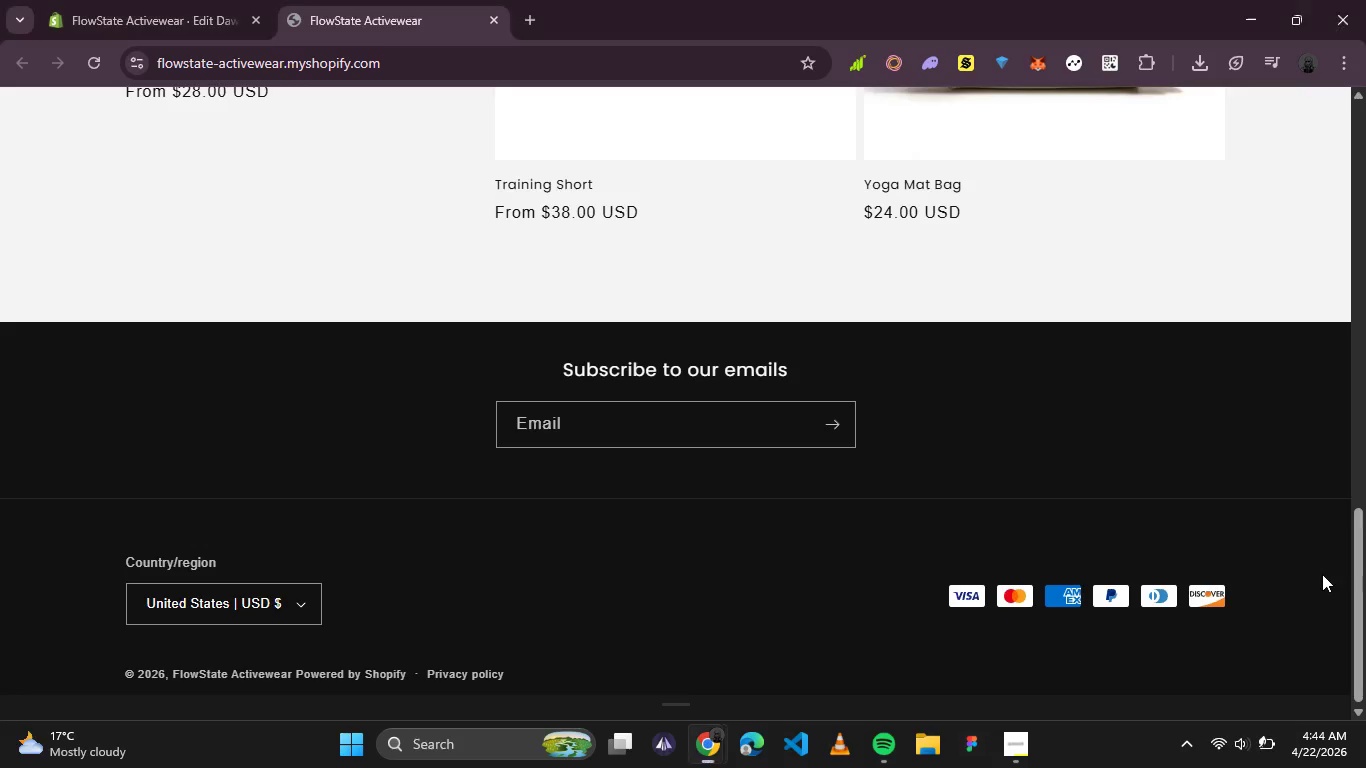 
key(PrintScreen)
 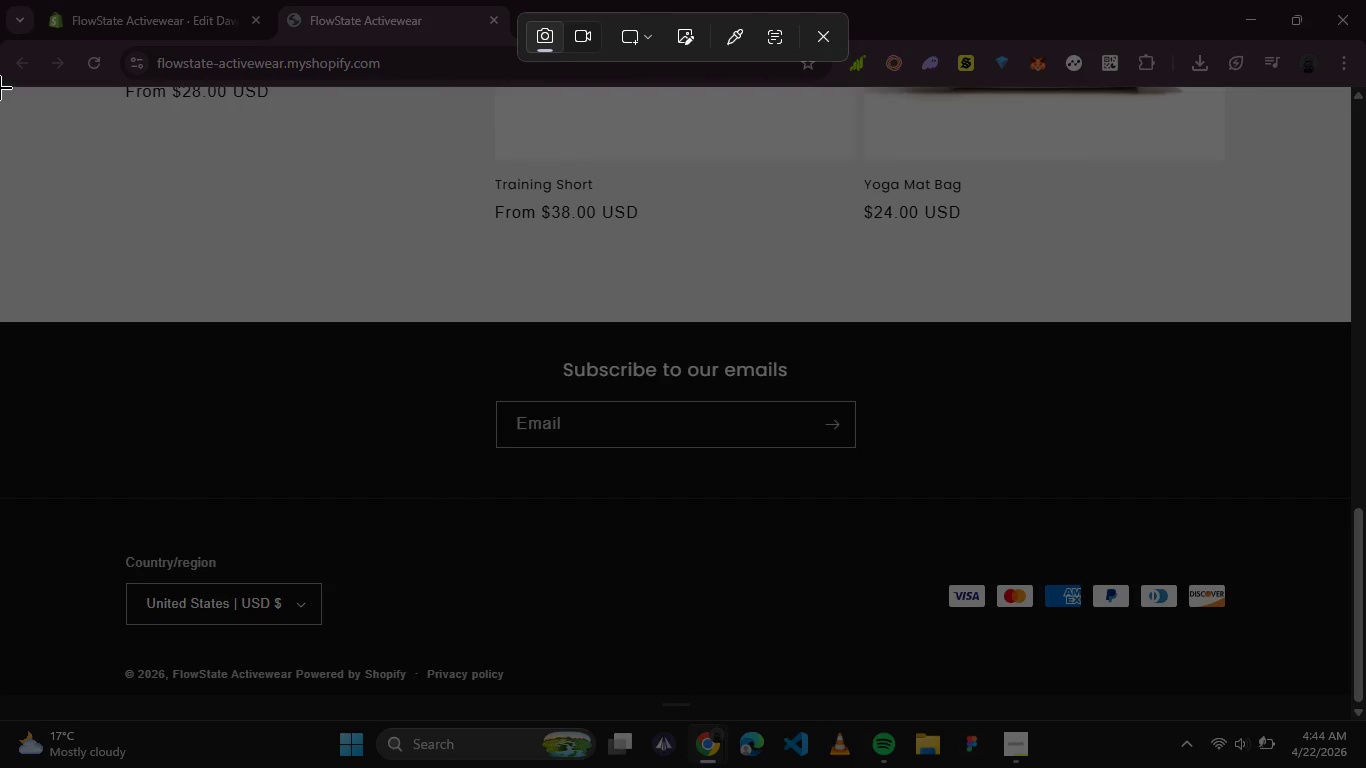 
left_click_drag(start_coordinate=[0, 88], to_coordinate=[1348, 695])
 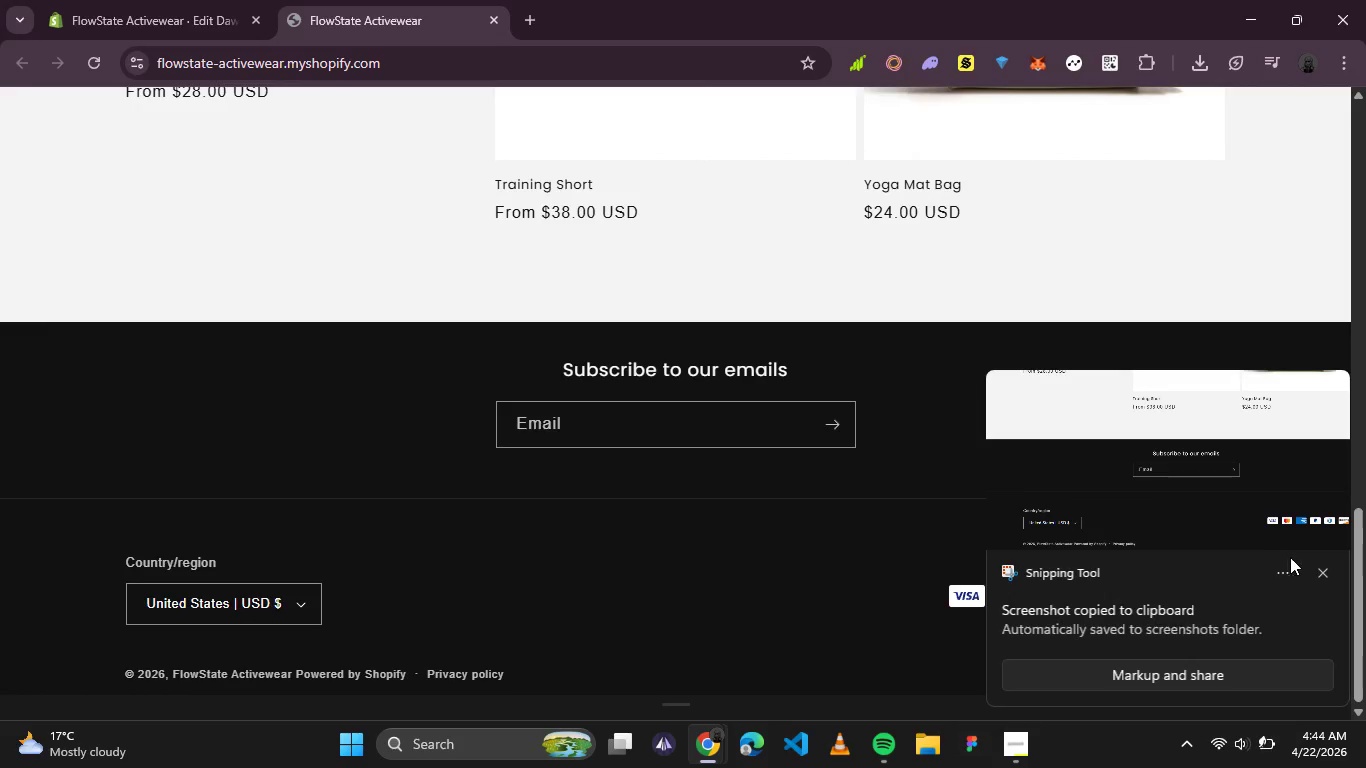 
left_click([1319, 578])
 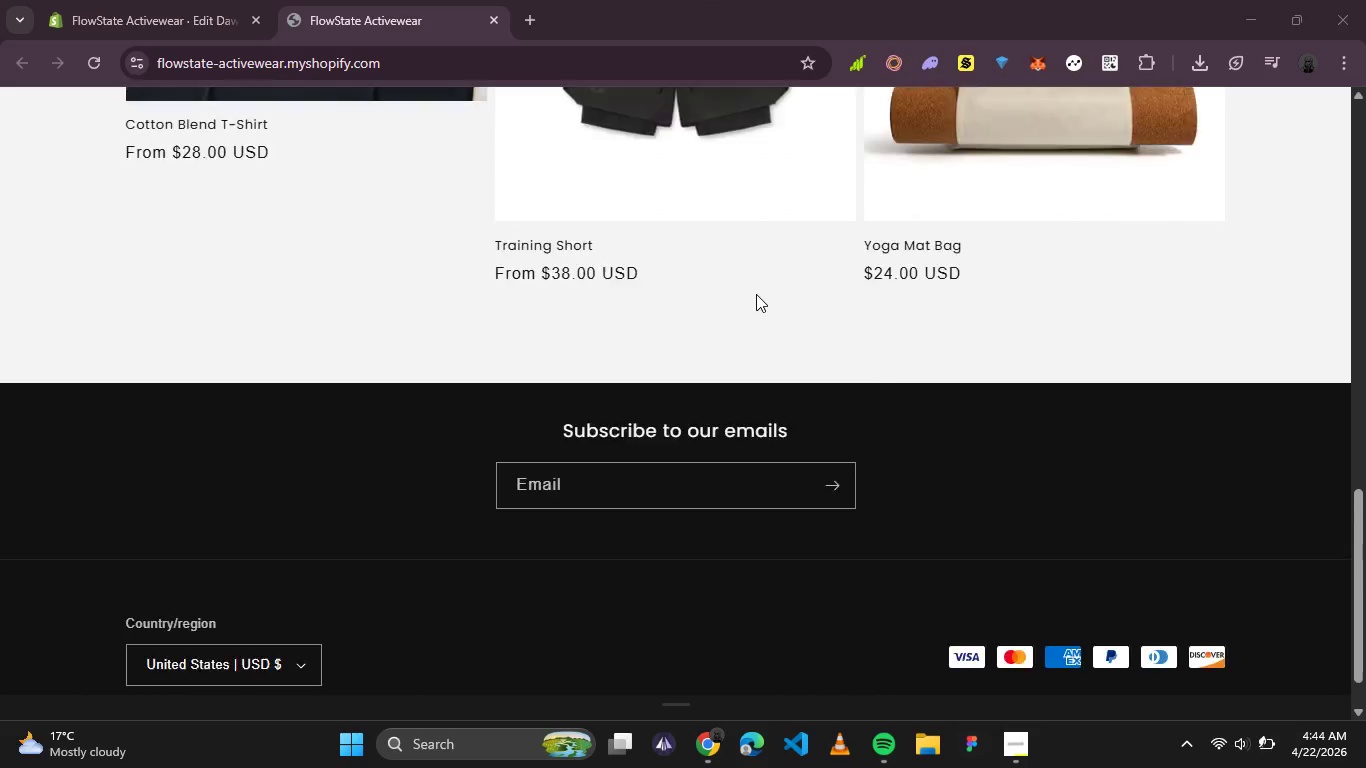 
scroll: coordinate [742, 282], scroll_direction: up, amount: 7.0
 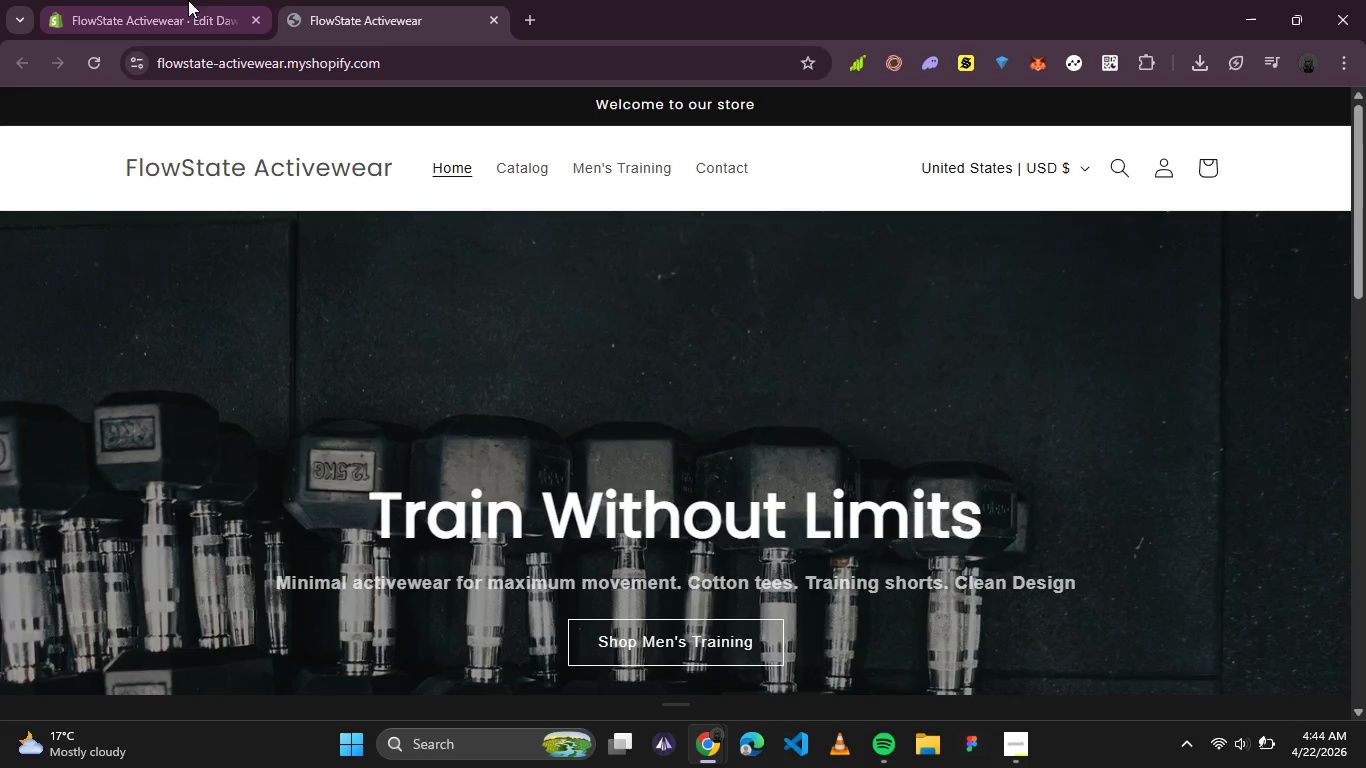 
left_click([169, 9])
 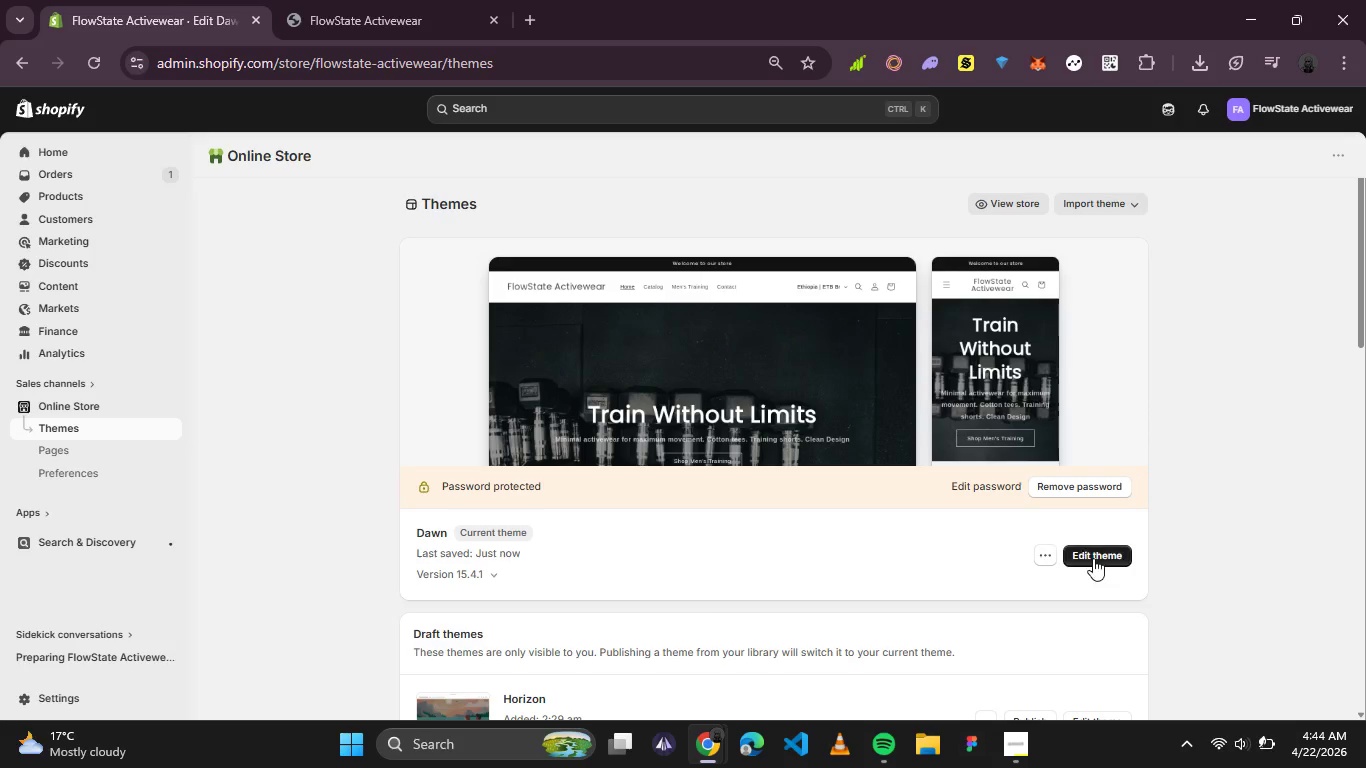 
left_click([1093, 558])
 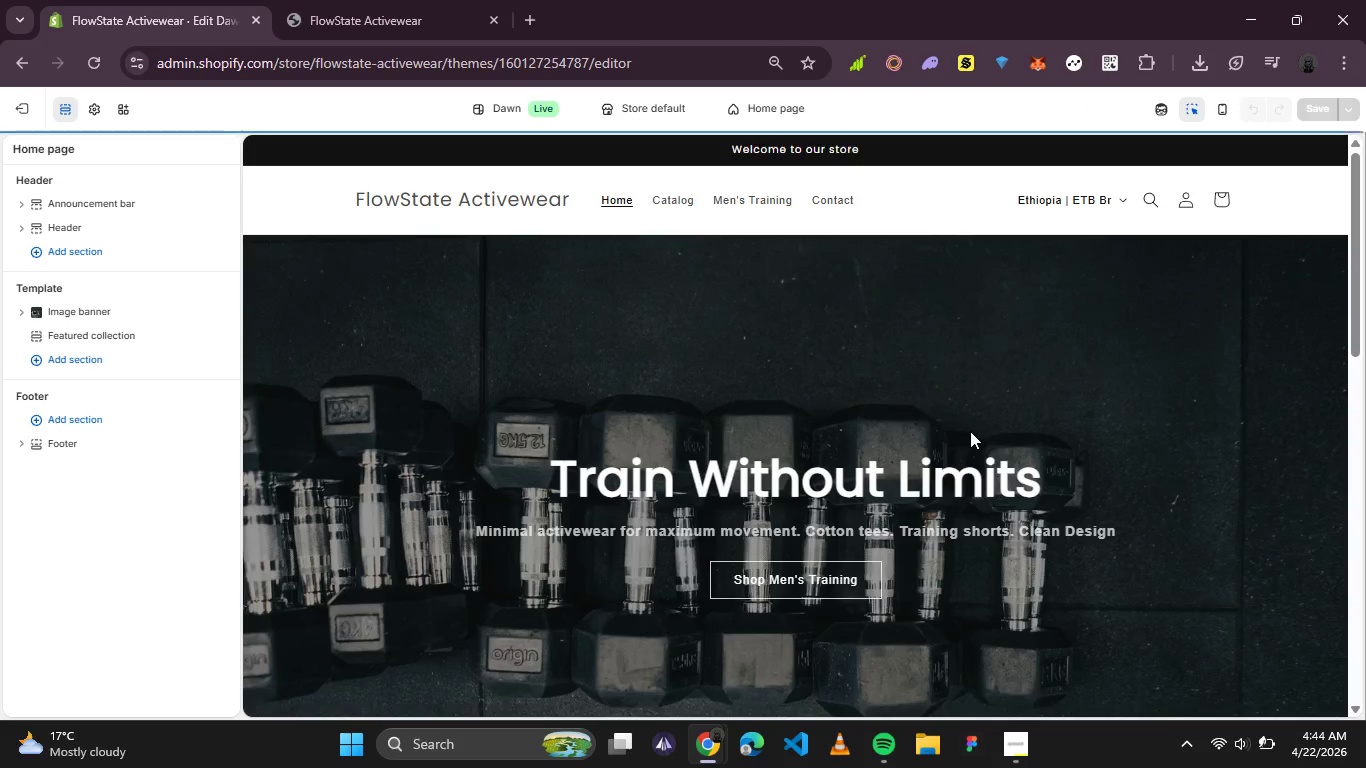 
wait(7.75)
 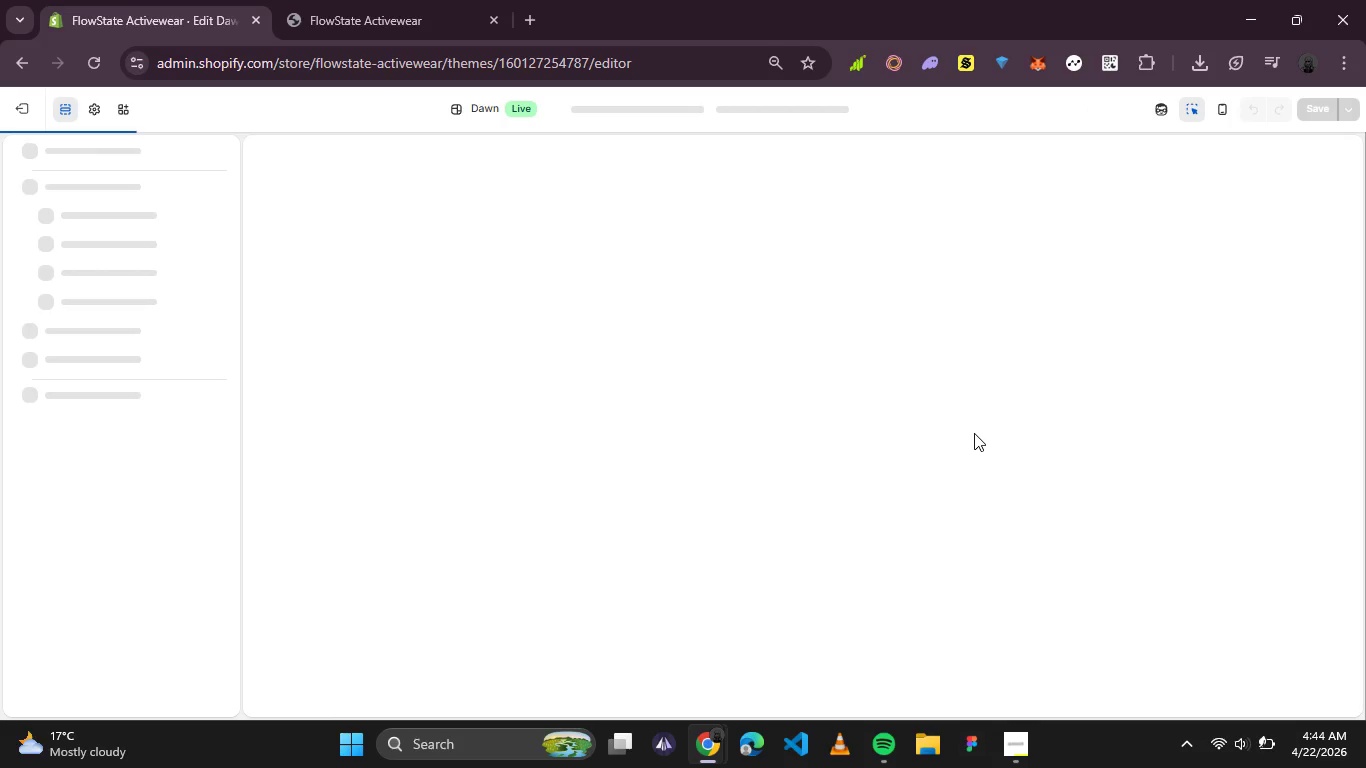 
left_click([1228, 107])
 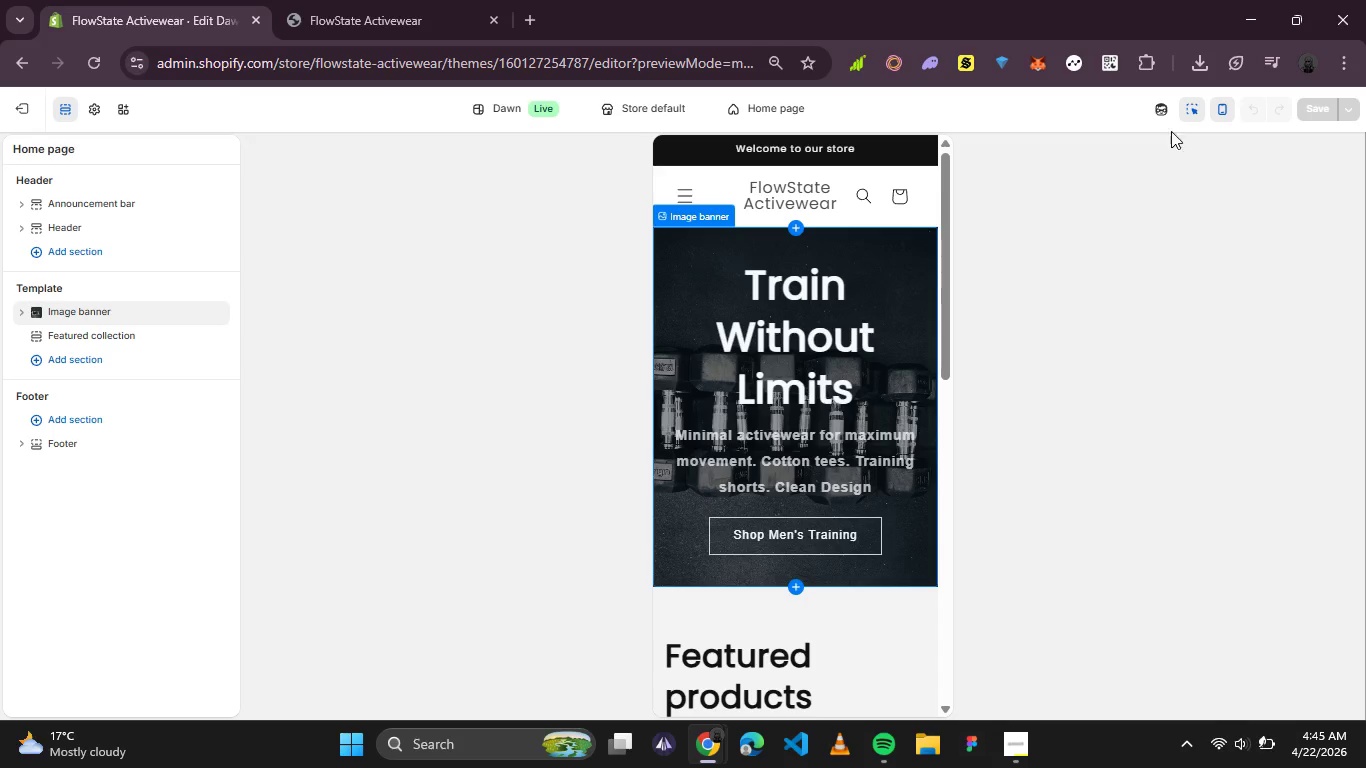 
left_click([1186, 111])
 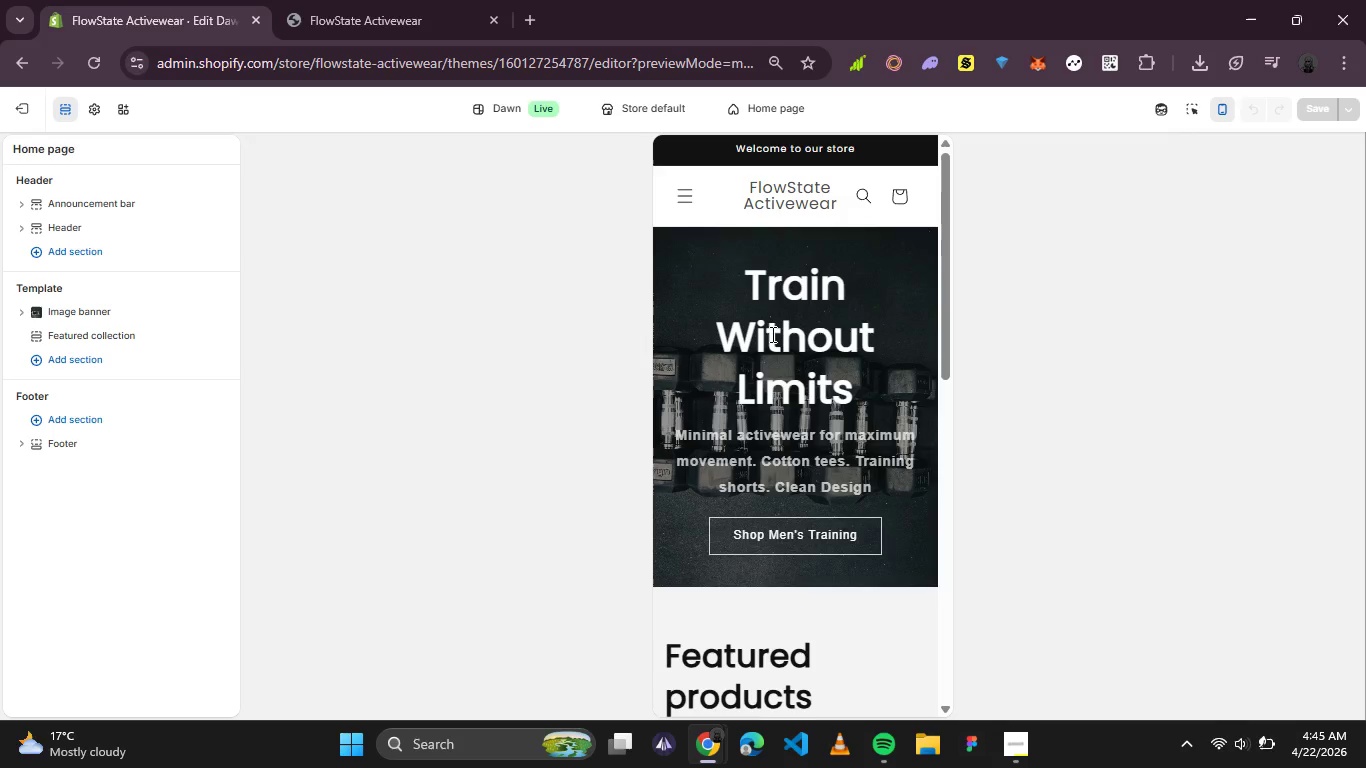 
scroll: coordinate [771, 334], scroll_direction: up, amount: 1.0
 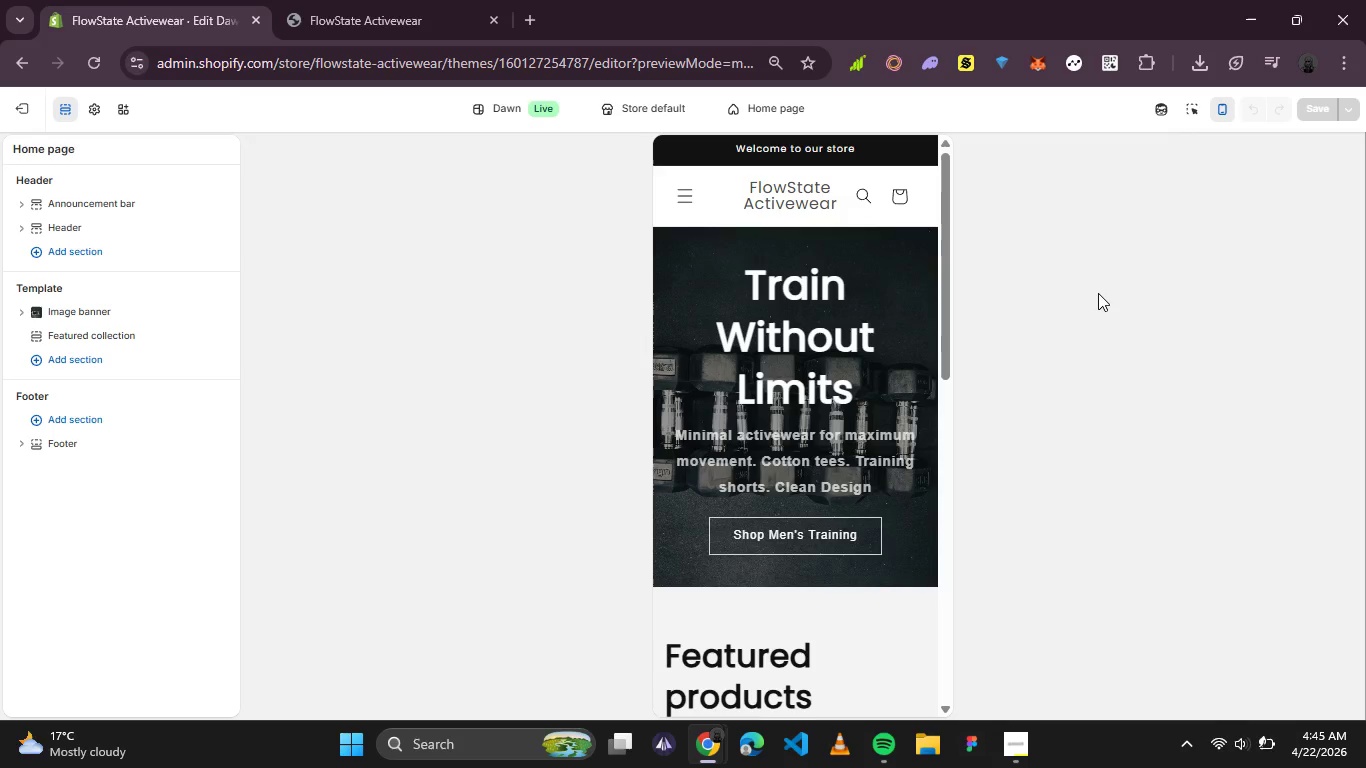 
key(PrintScreen)
 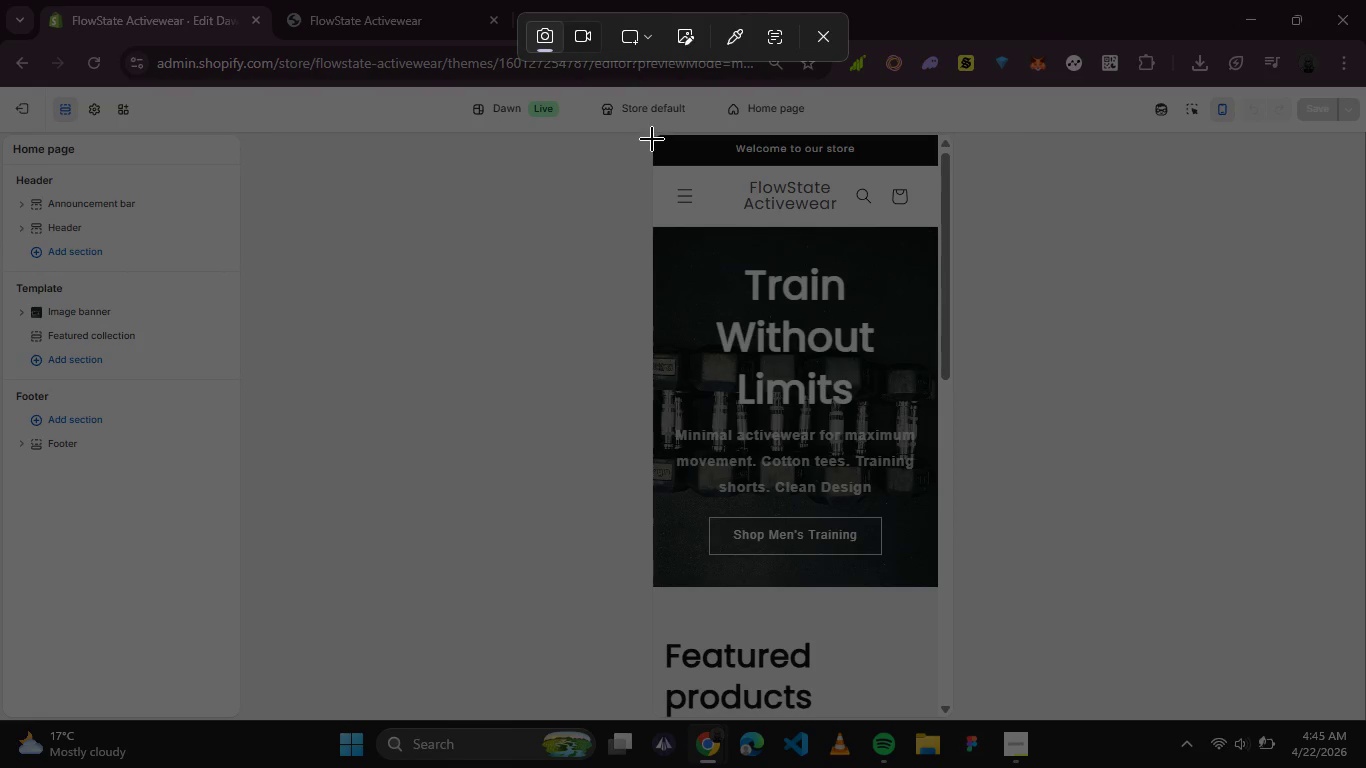 
left_click_drag(start_coordinate=[652, 132], to_coordinate=[940, 714])
 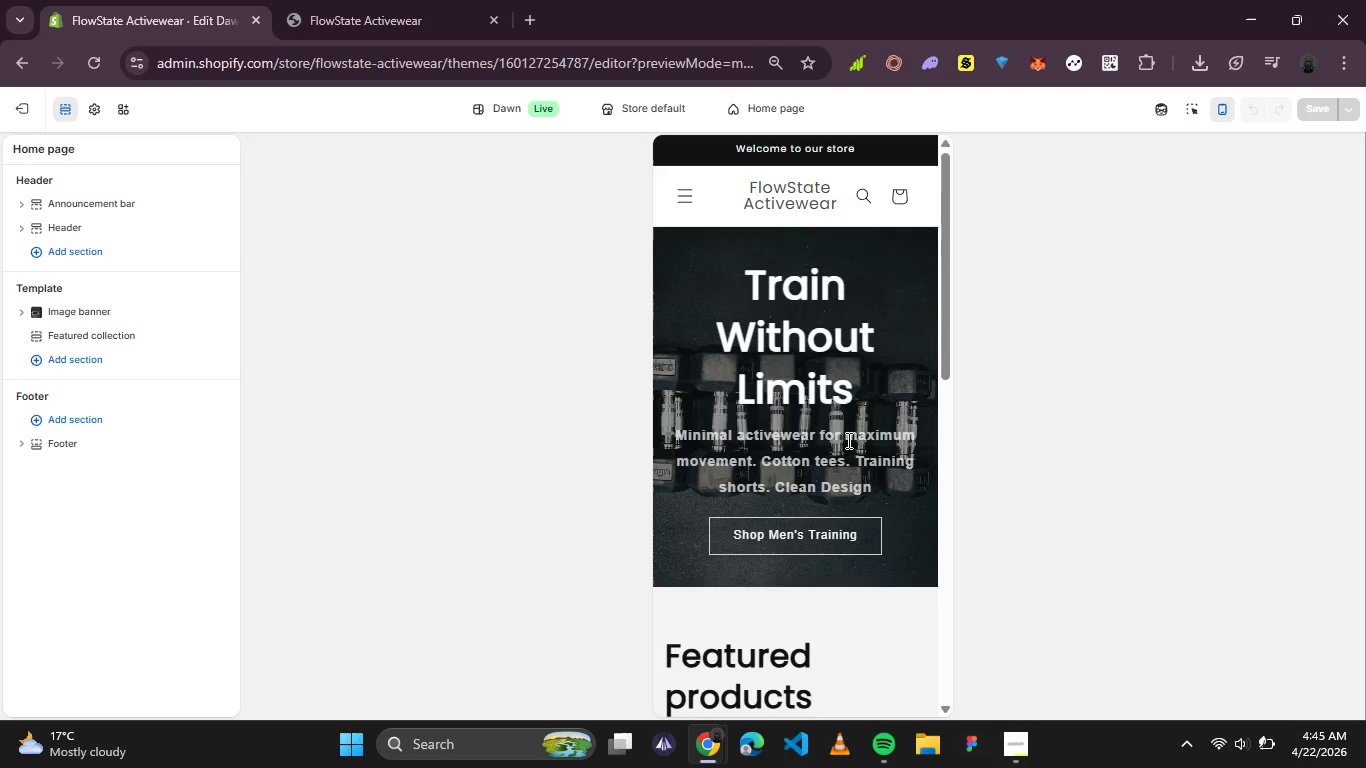 
scroll: coordinate [847, 440], scroll_direction: none, amount: 0.0
 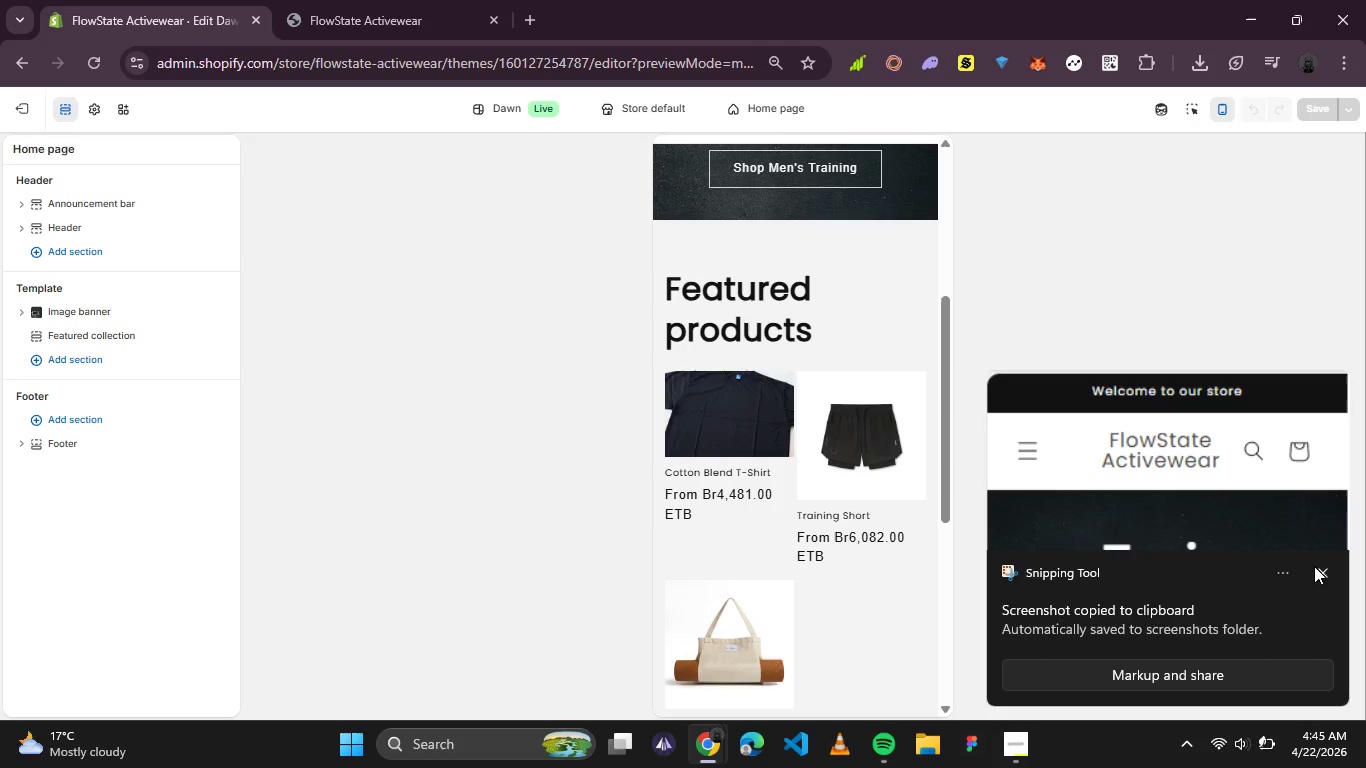 
left_click([1324, 580])
 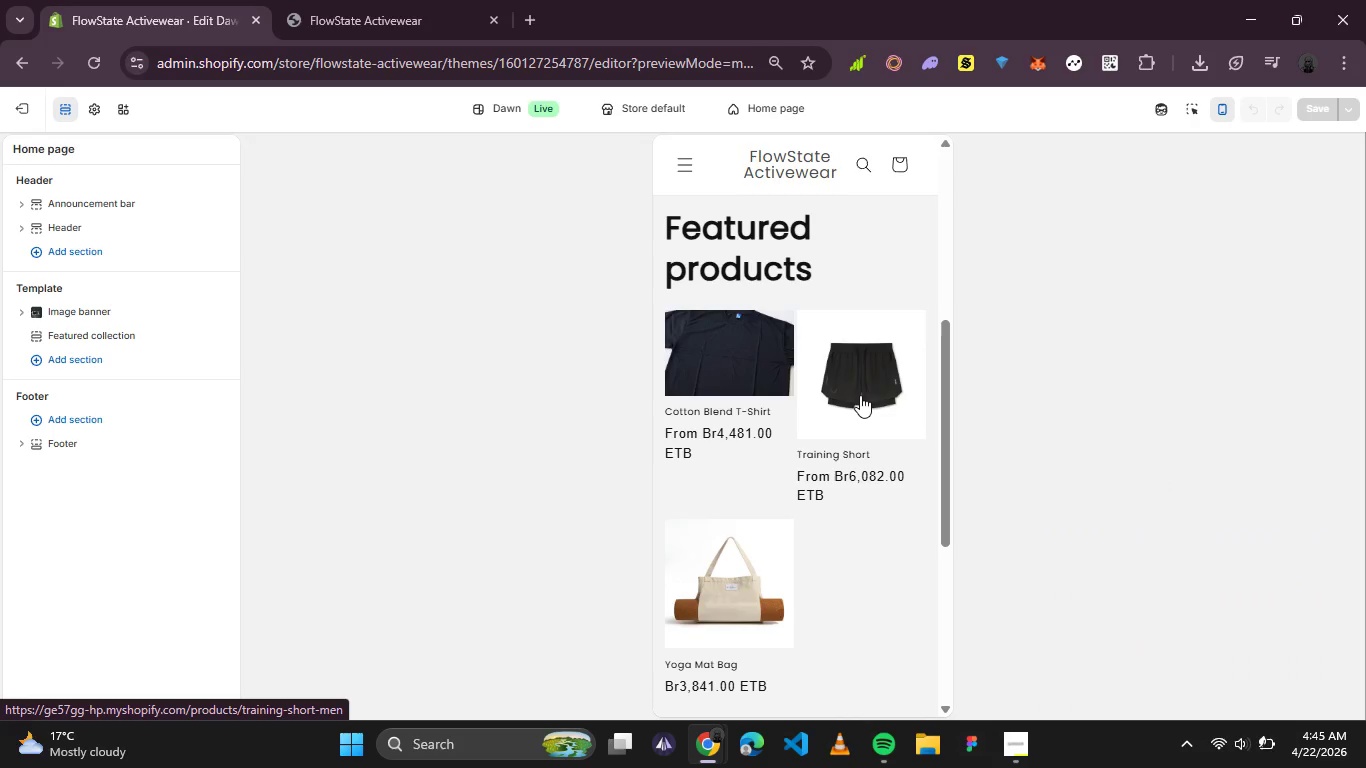 
wait(6.81)
 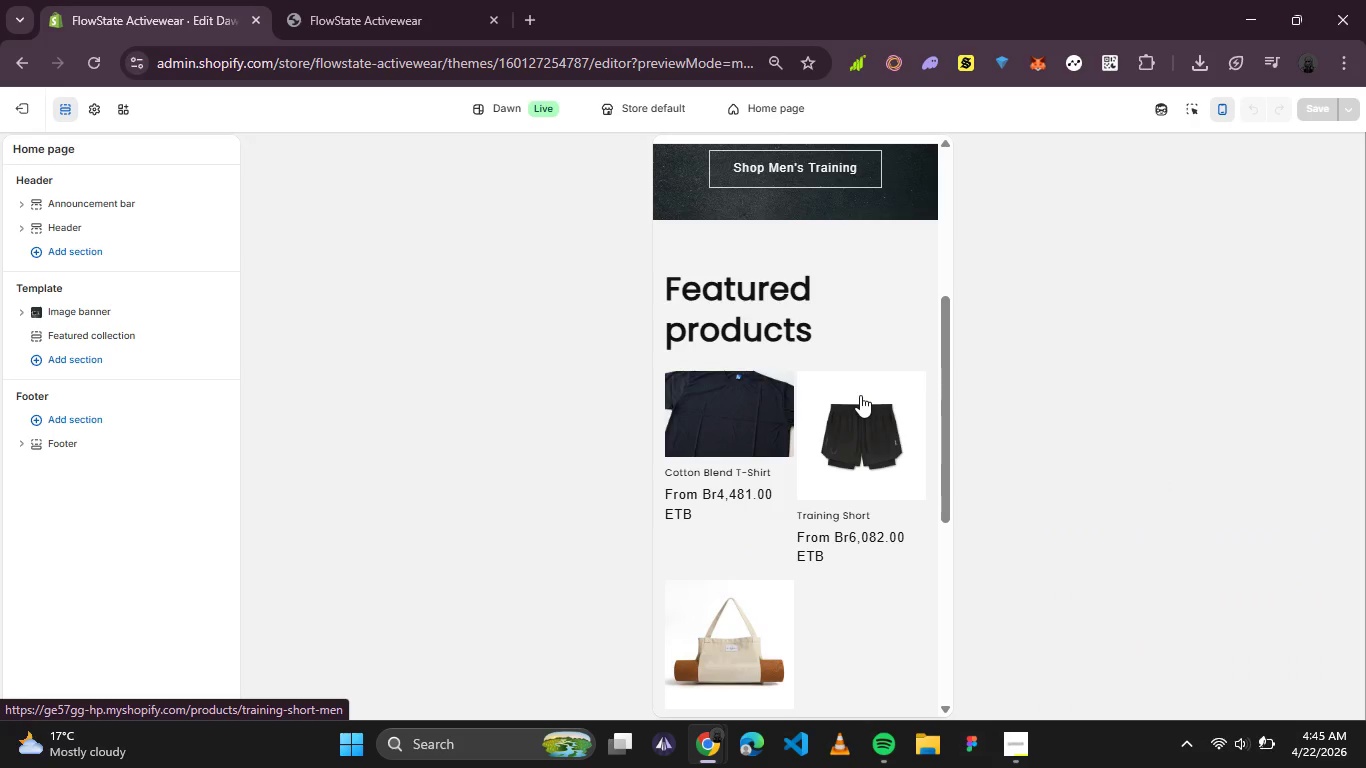 
key(PrintScreen)
 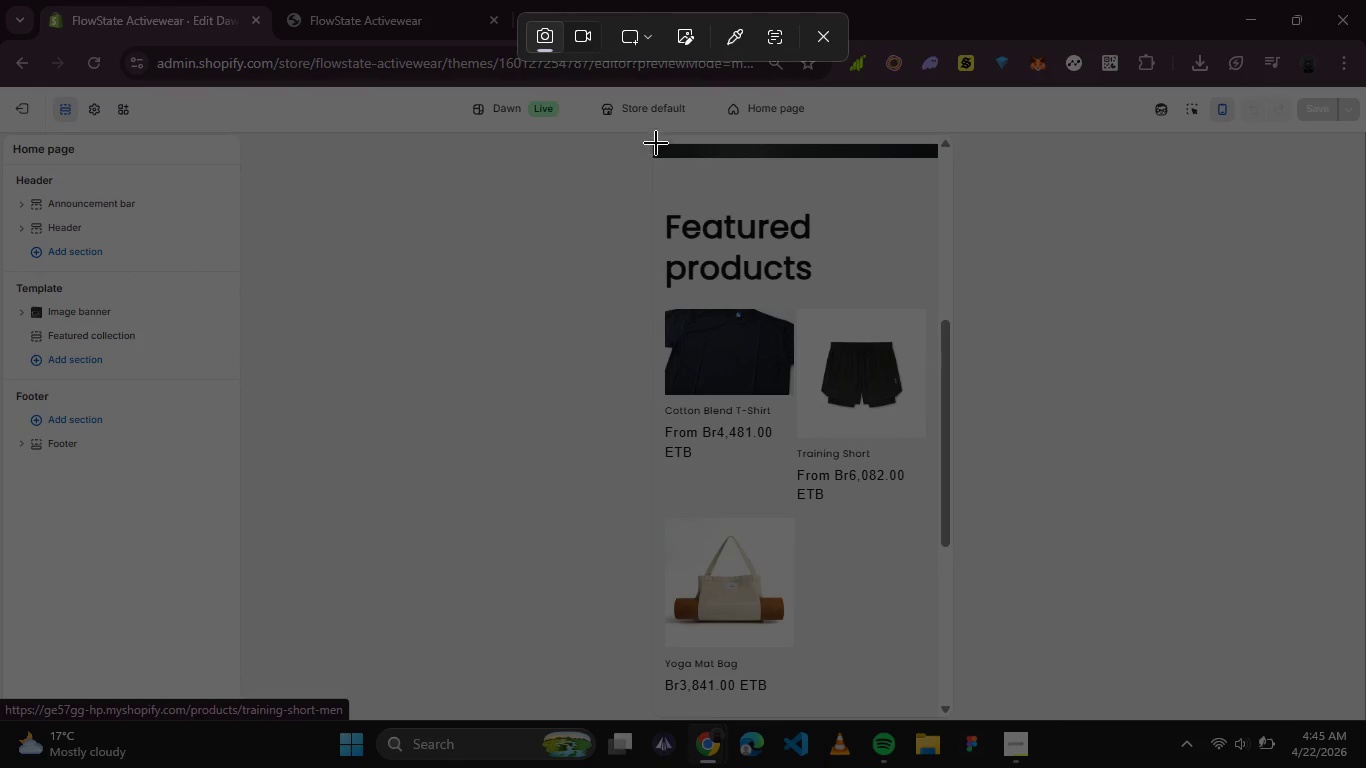 
left_click_drag(start_coordinate=[651, 132], to_coordinate=[939, 717])
 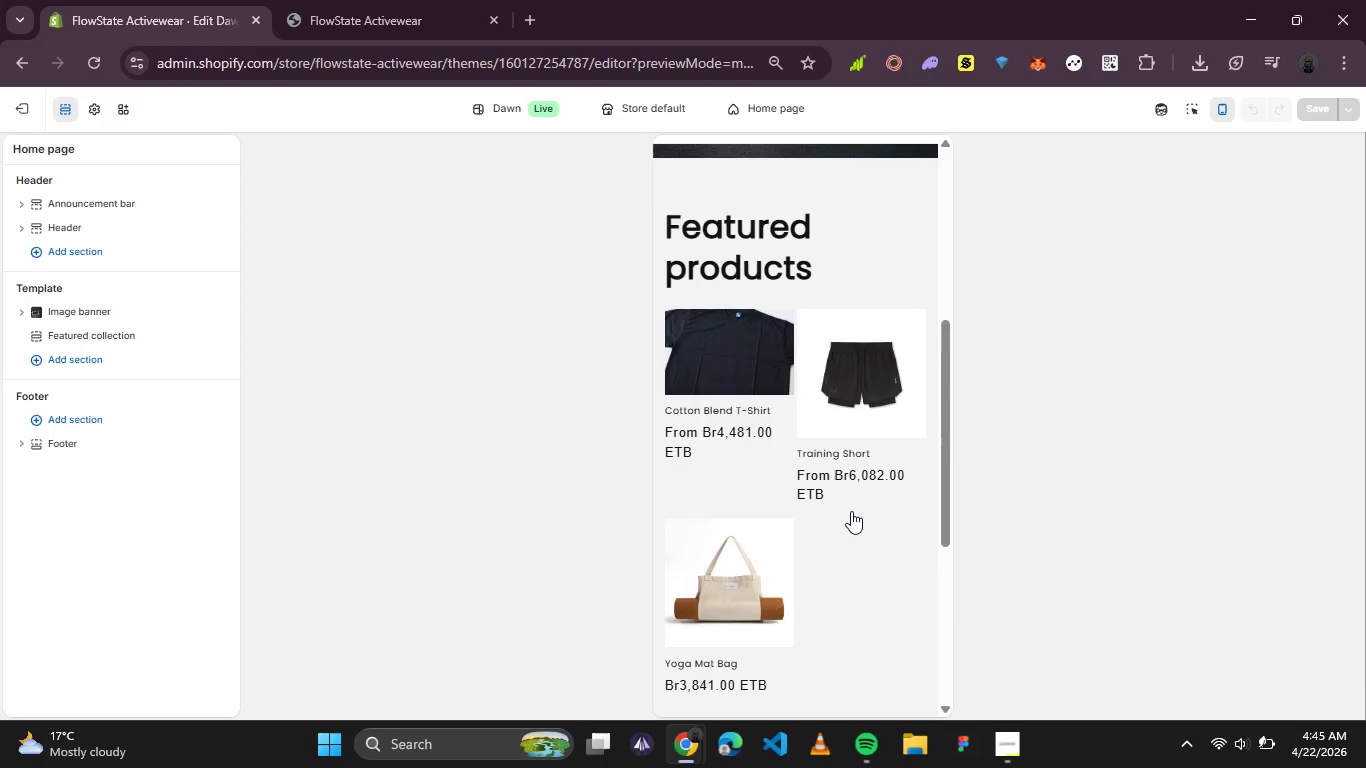 
scroll: coordinate [851, 511], scroll_direction: down, amount: 2.0
 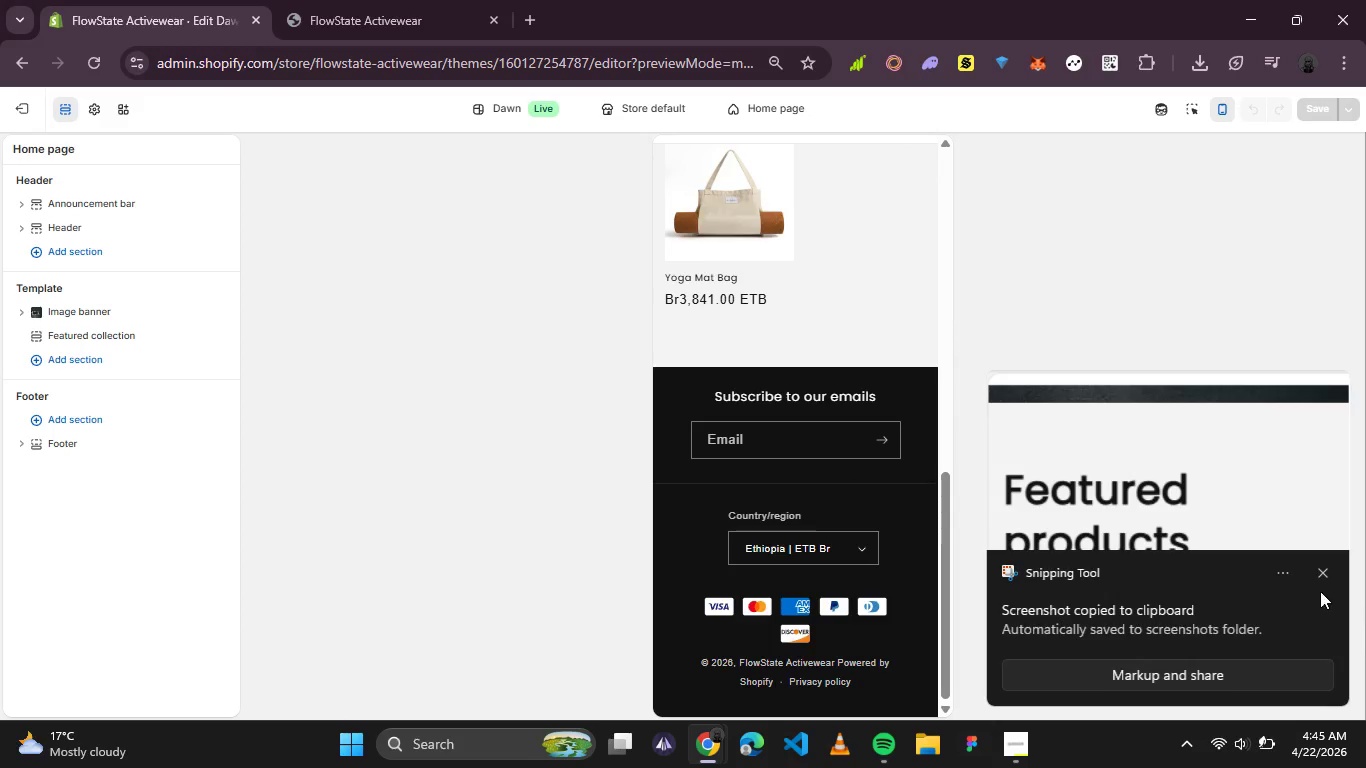 
left_click([1323, 570])
 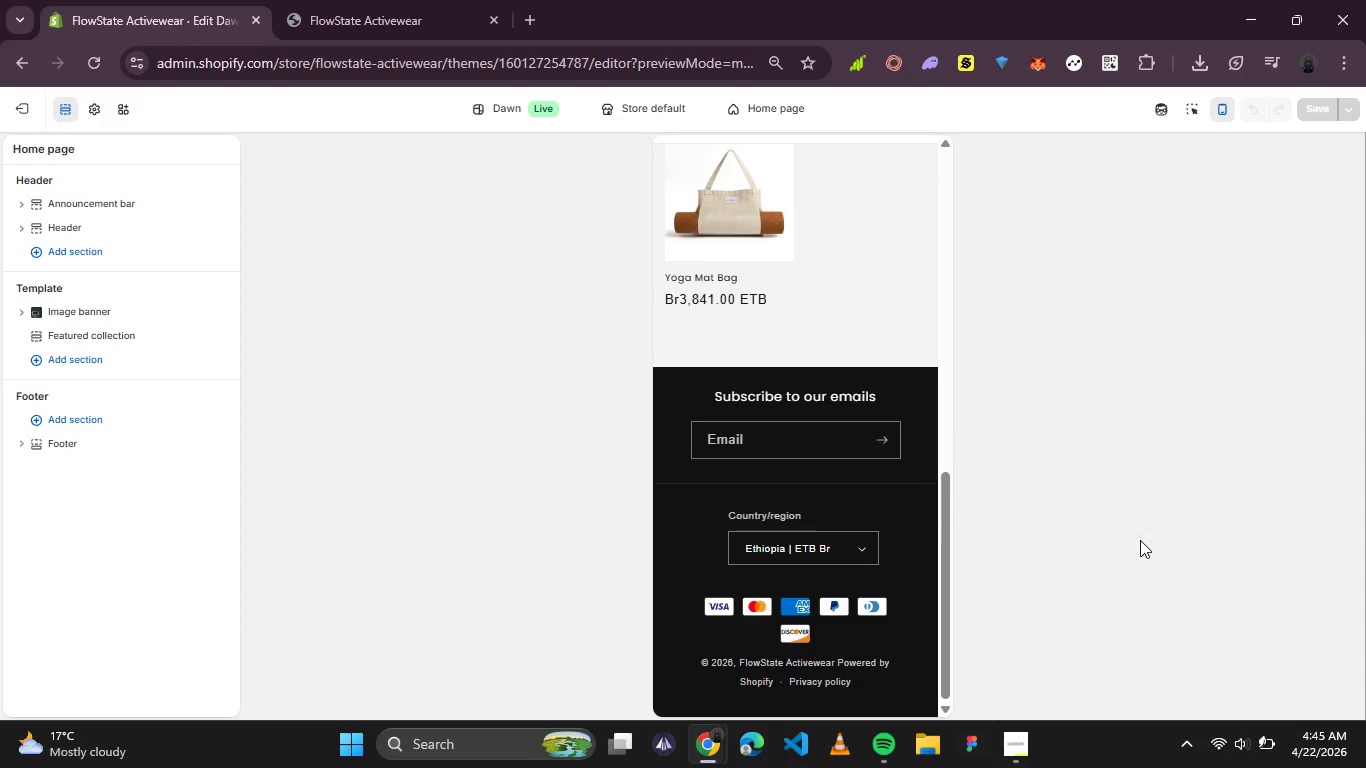 
key(PrintScreen)
 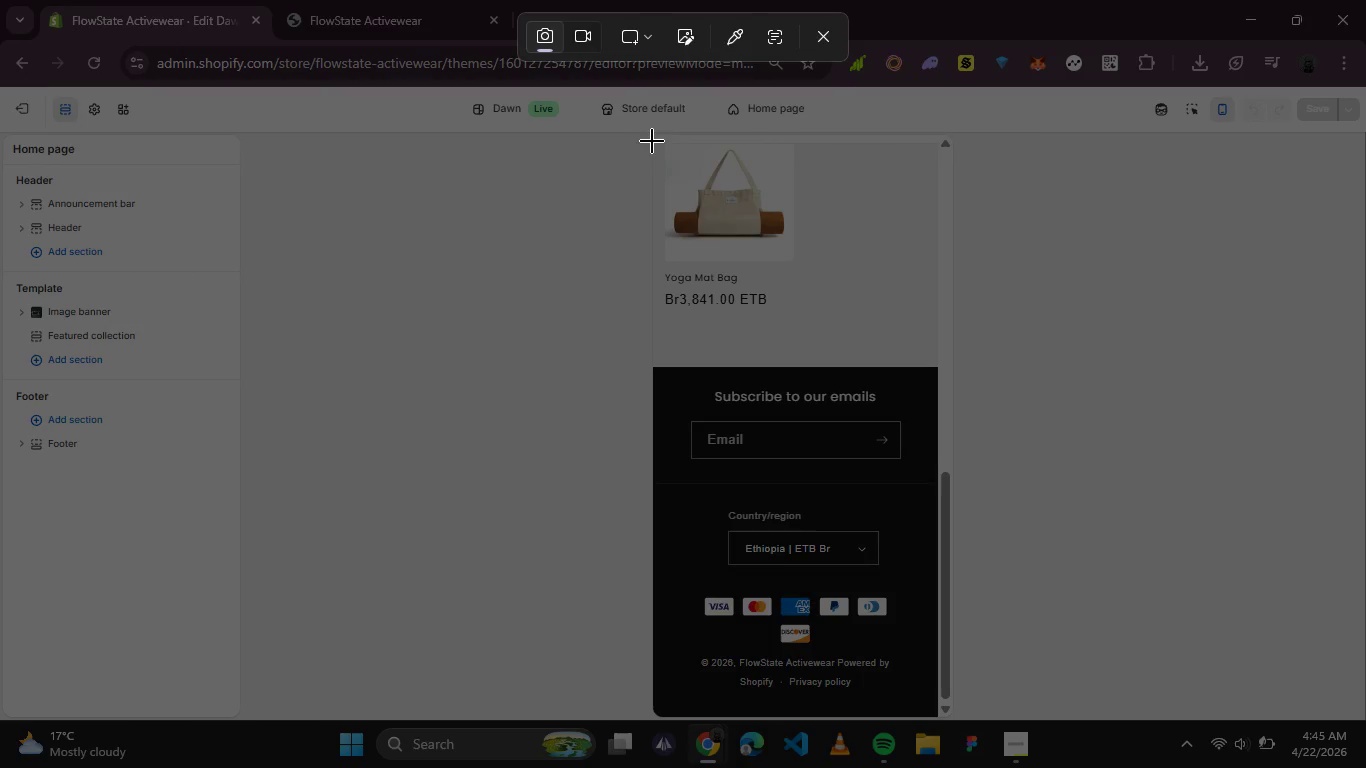 
left_click_drag(start_coordinate=[652, 129], to_coordinate=[937, 718])
 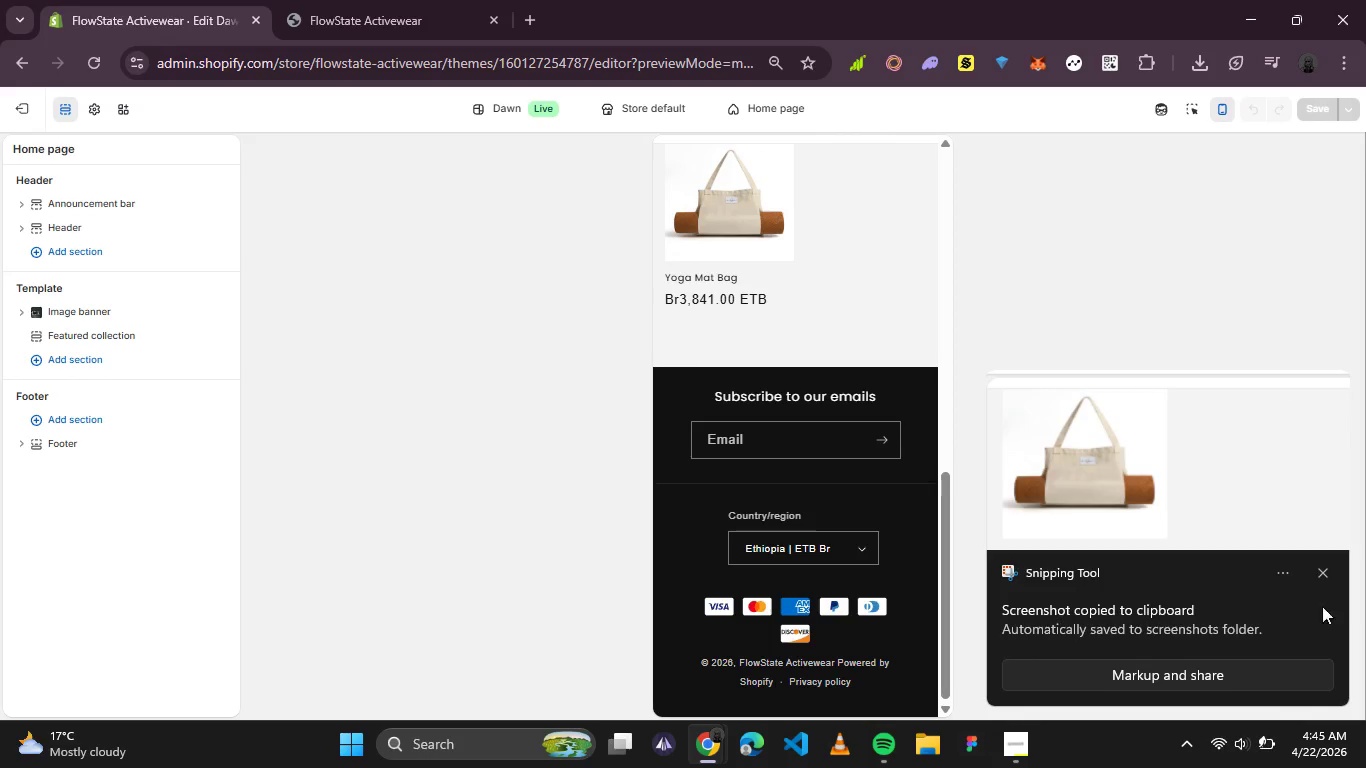 
left_click([1319, 567])
 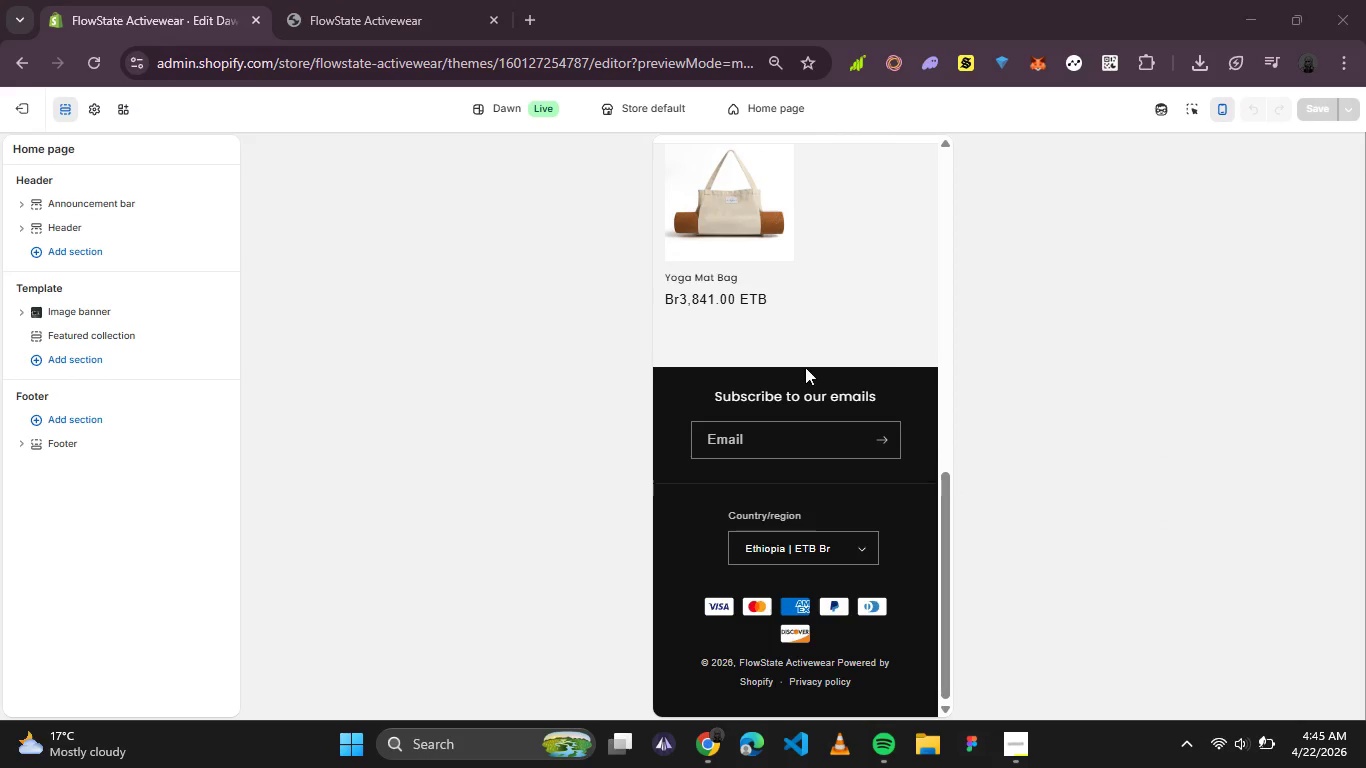 
scroll: coordinate [805, 367], scroll_direction: up, amount: 6.0
 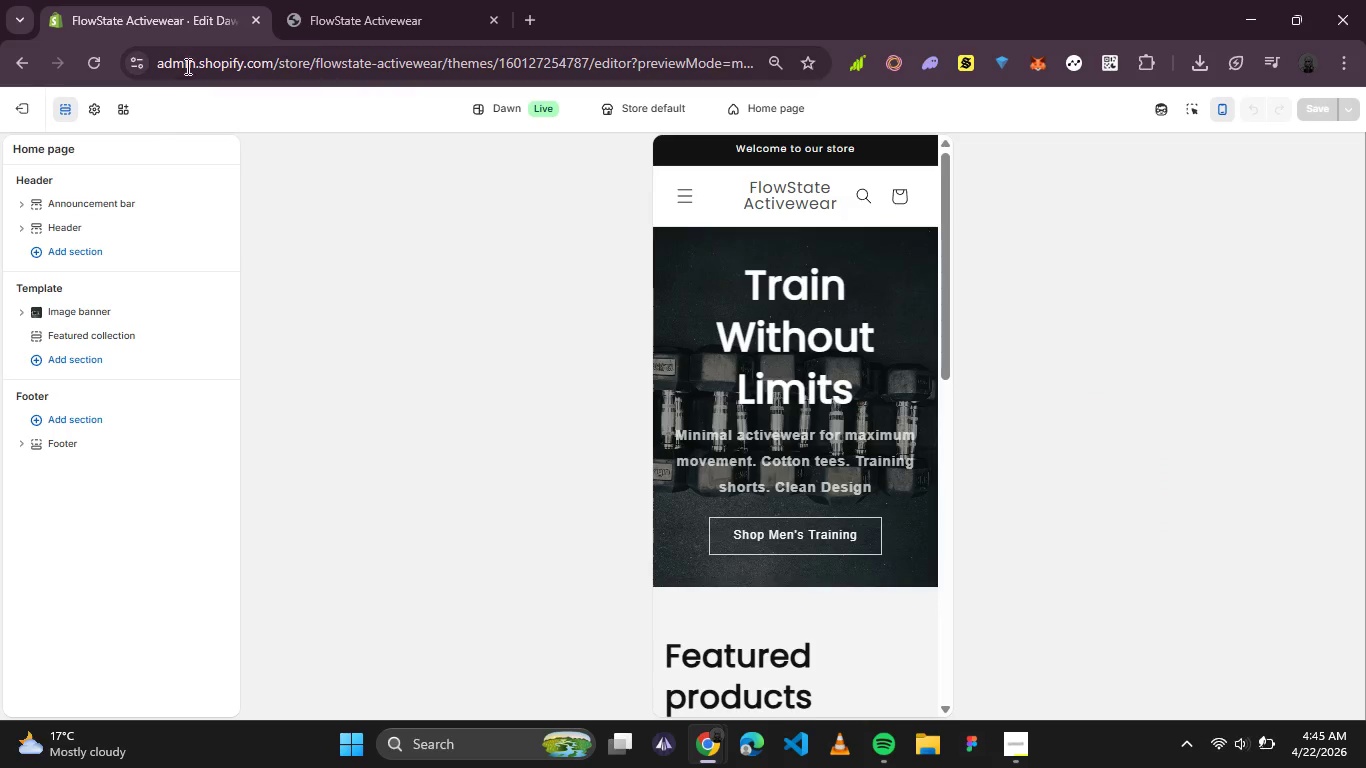 
left_click([353, 1])
 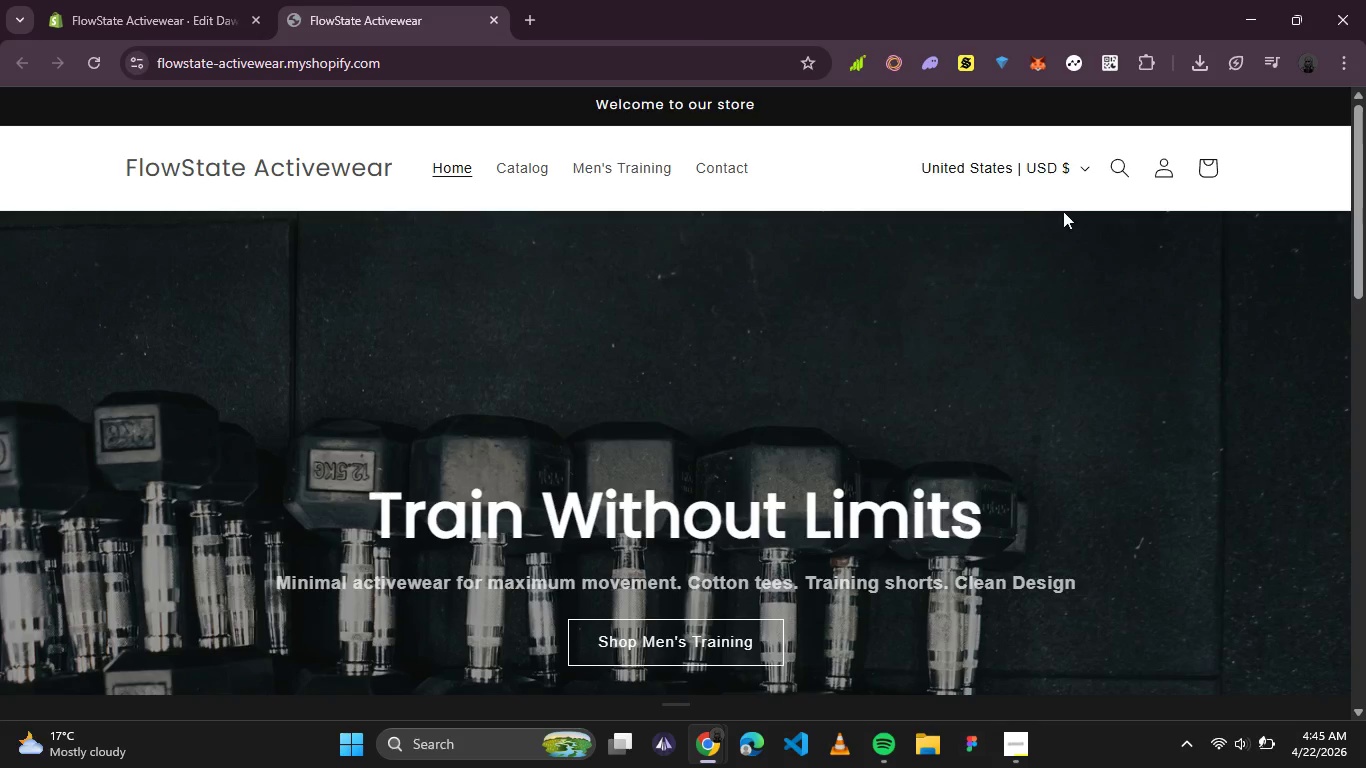 
scroll: coordinate [1072, 218], scroll_direction: down, amount: 3.0
 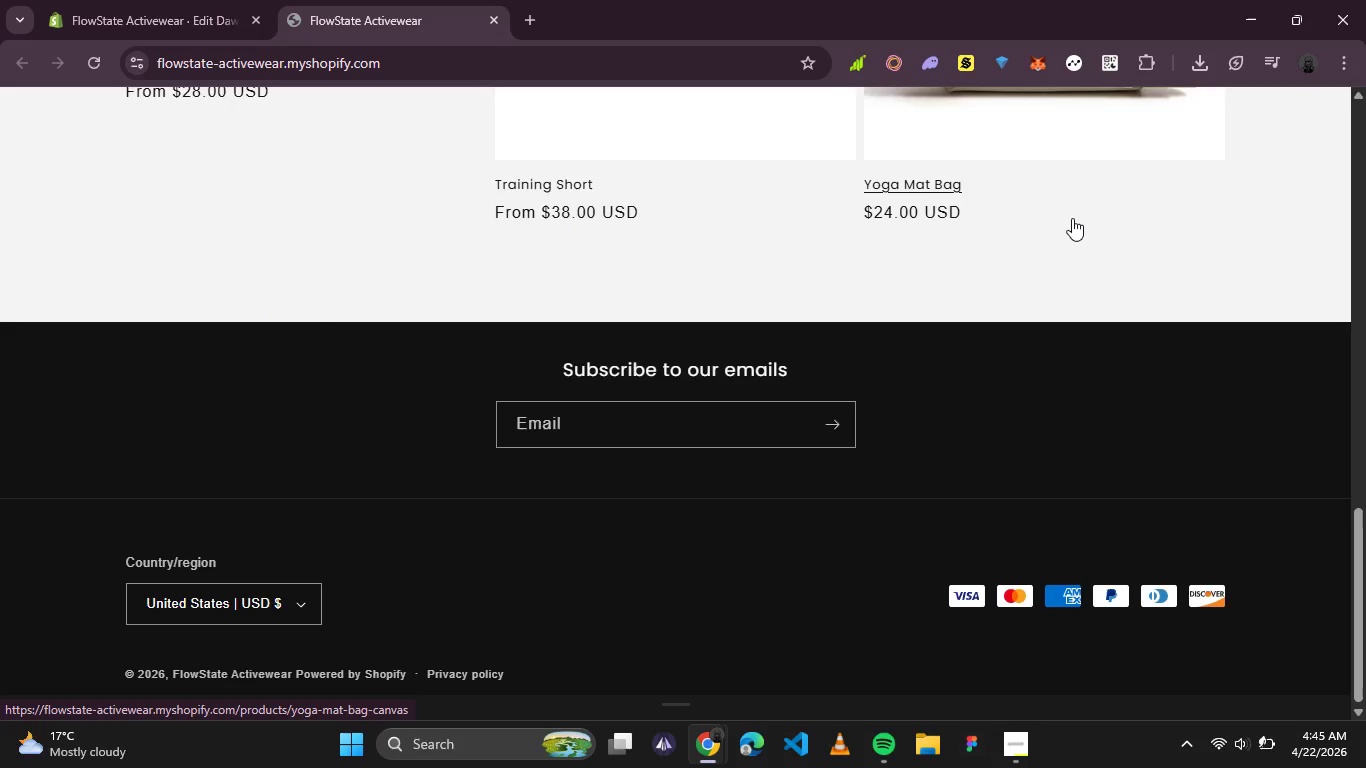 
scroll: coordinate [1000, 166], scroll_direction: up, amount: 8.0
 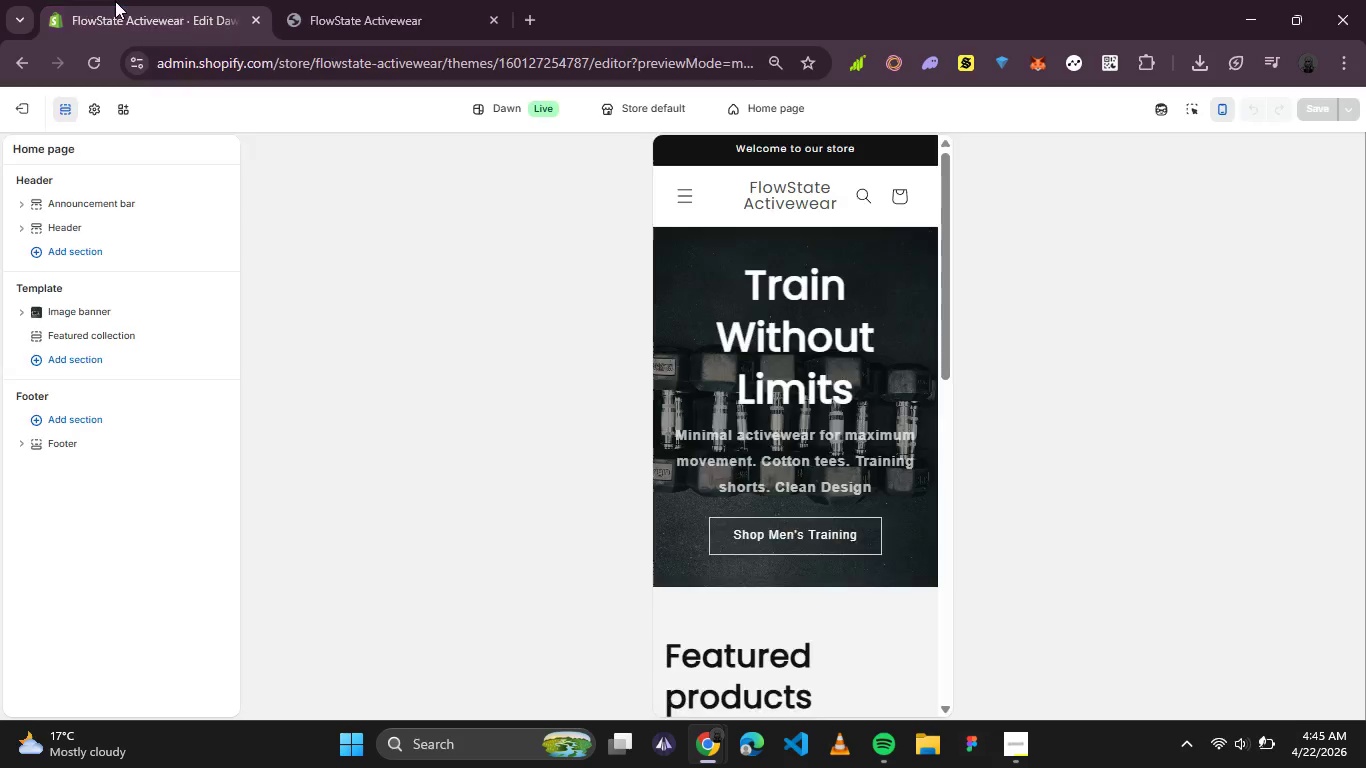 
left_click([115, 1])
 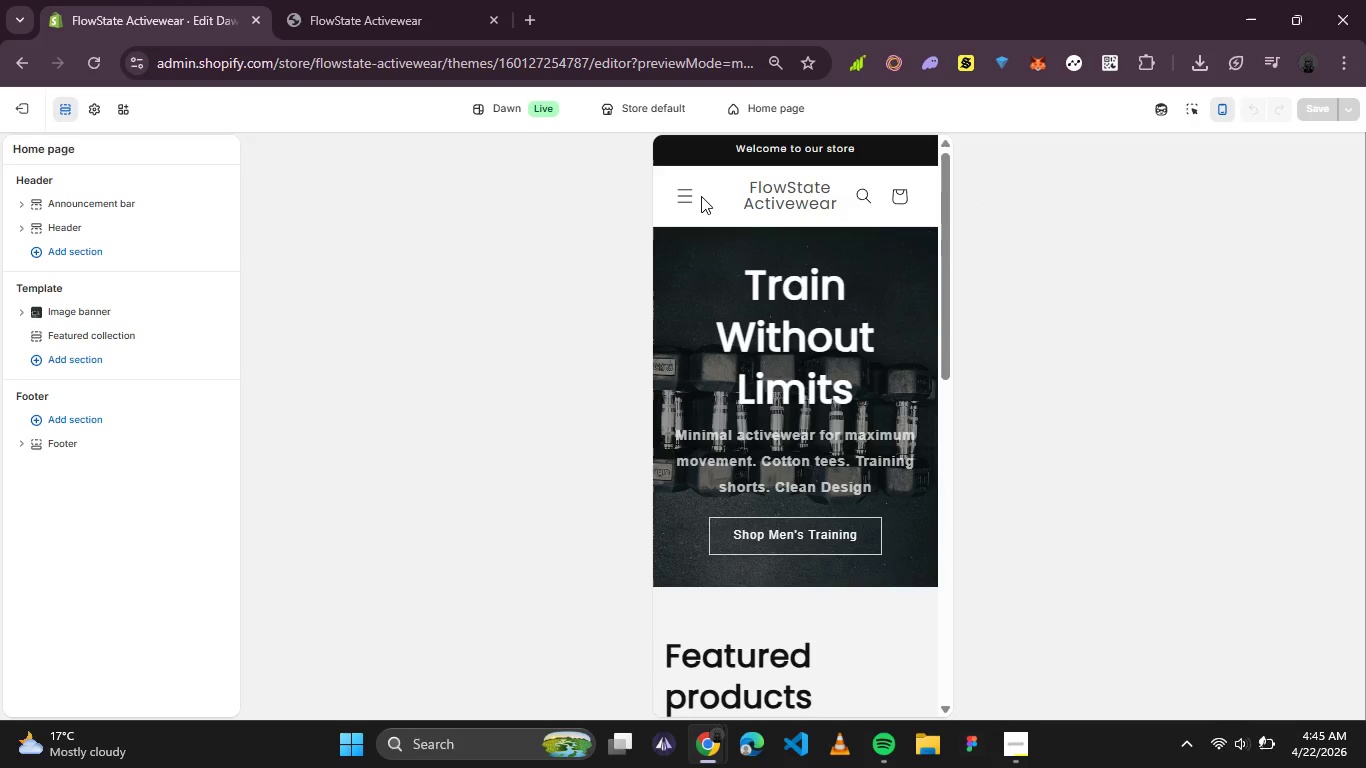 
left_click([694, 197])
 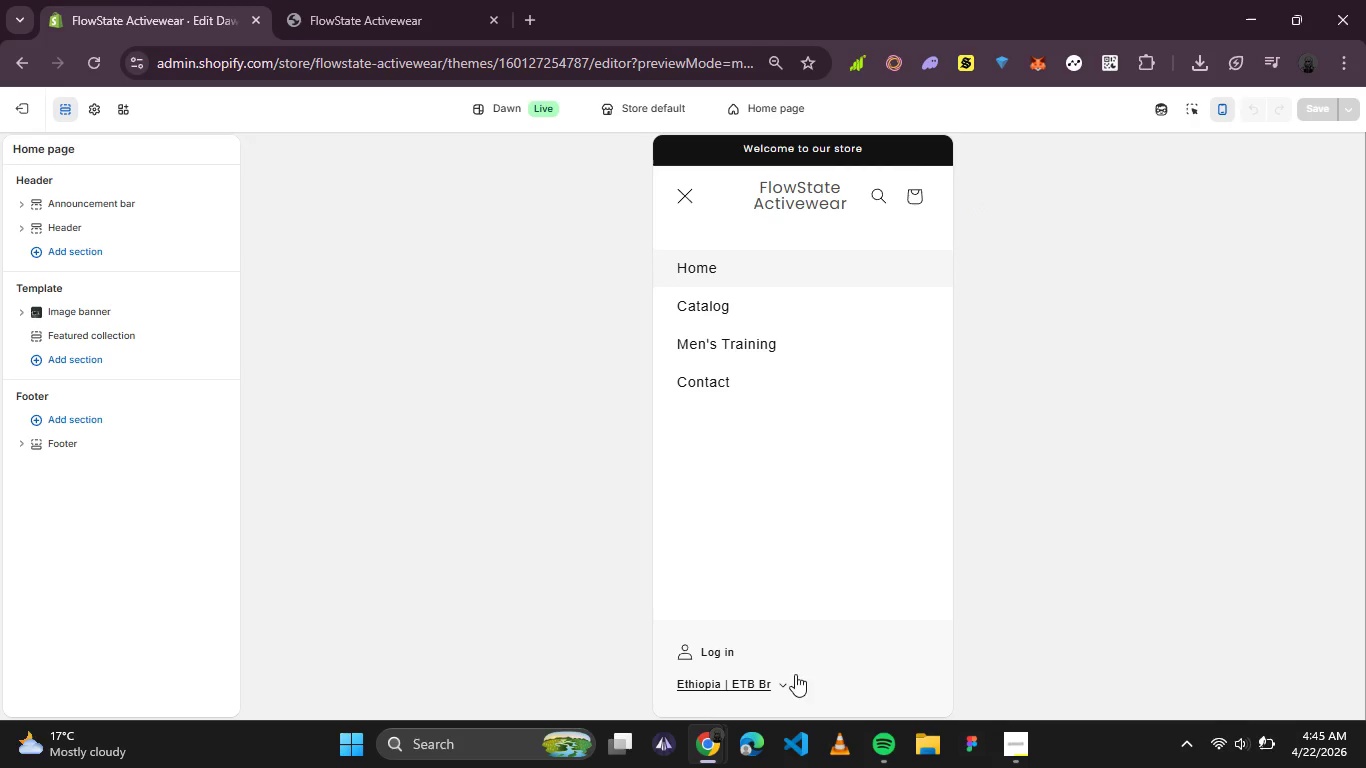 
left_click([786, 684])
 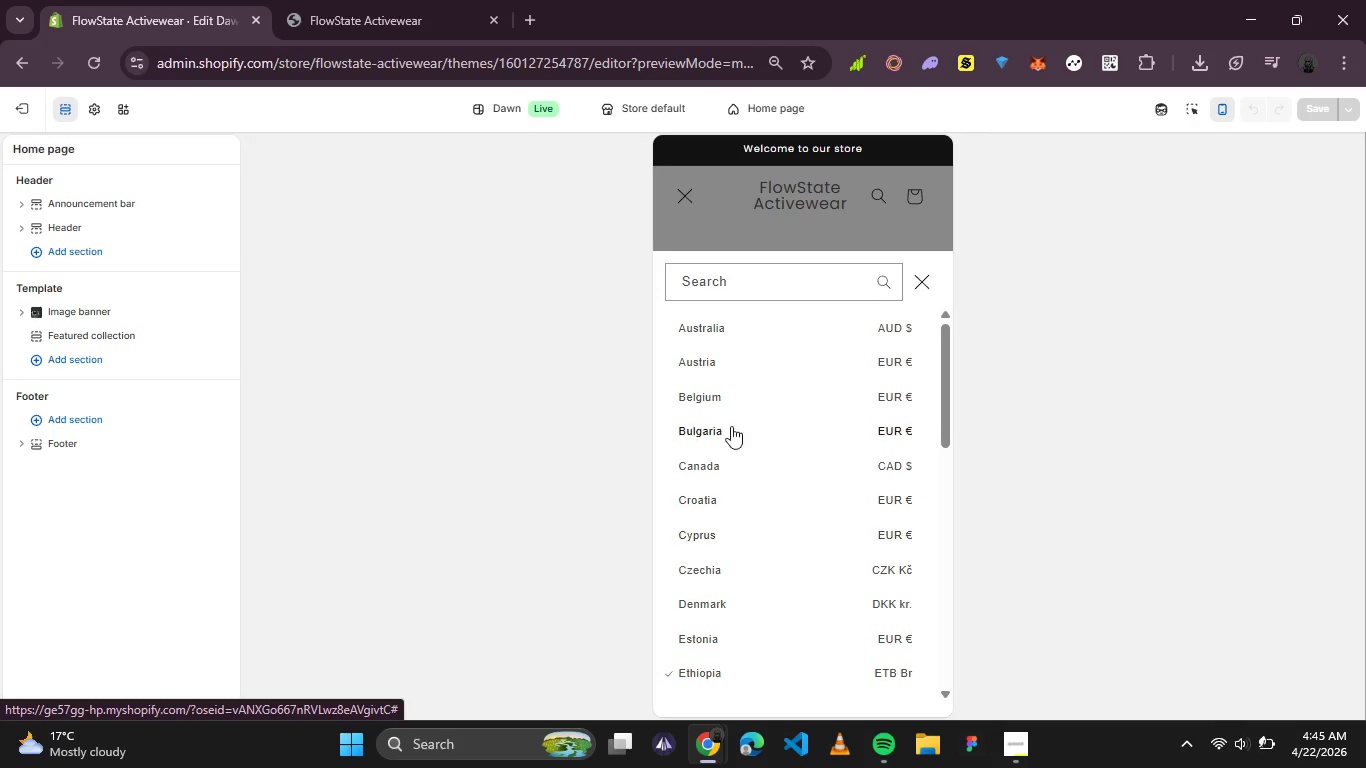 
left_click([733, 280])
 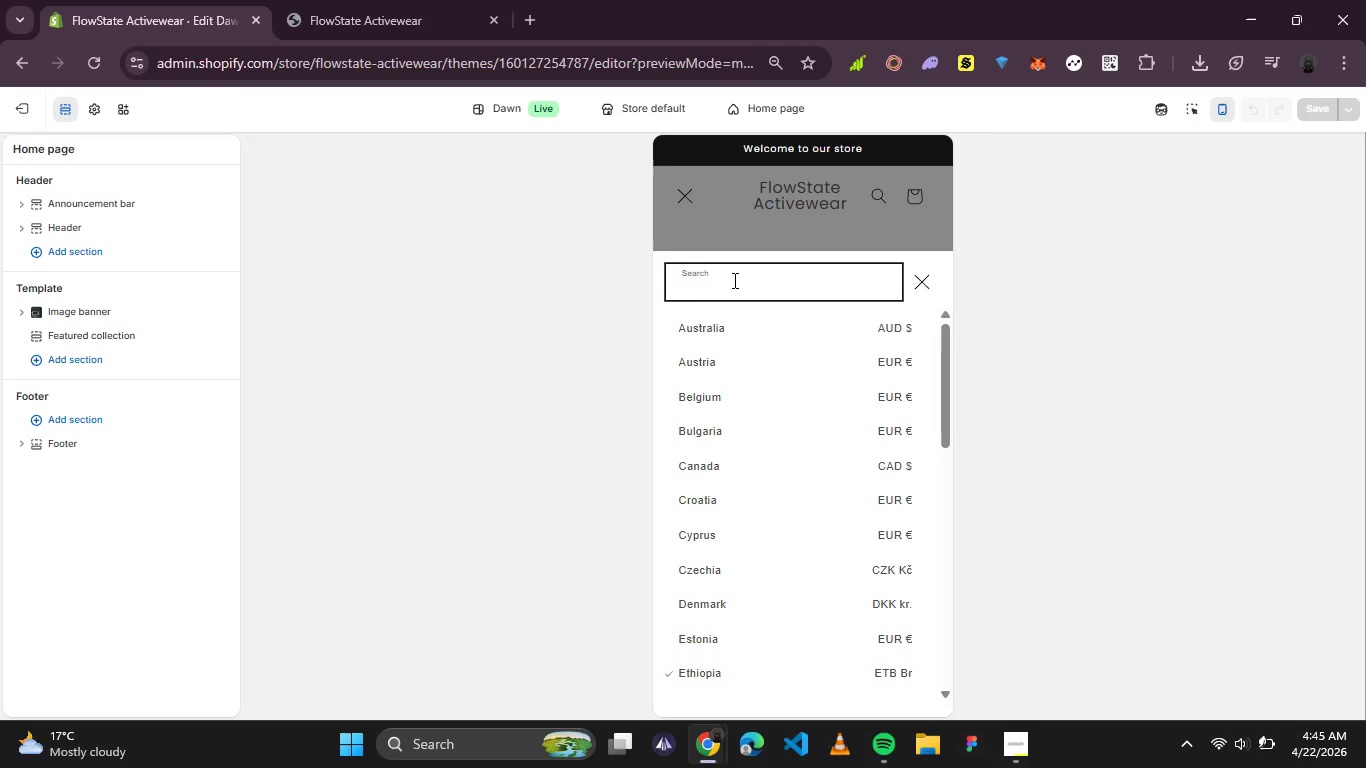 
type(unit)
 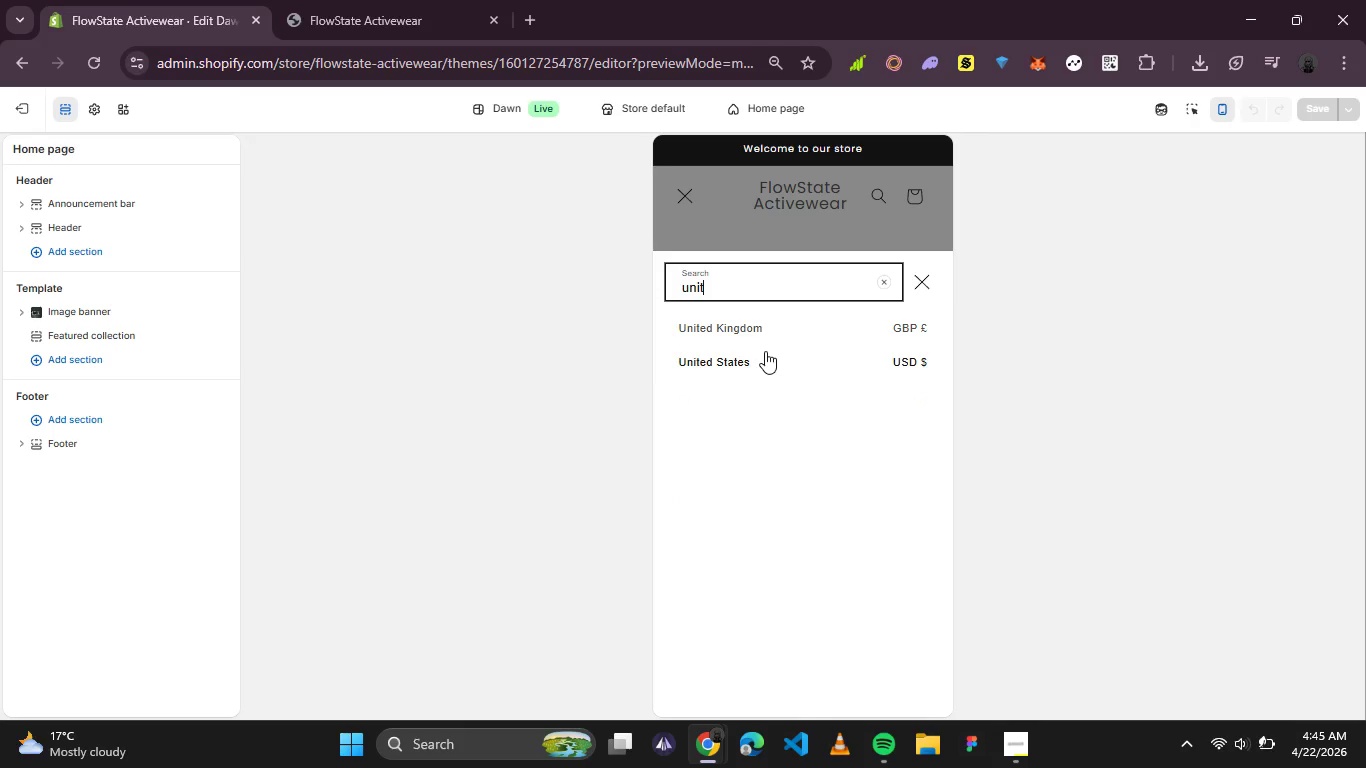 
left_click([765, 361])
 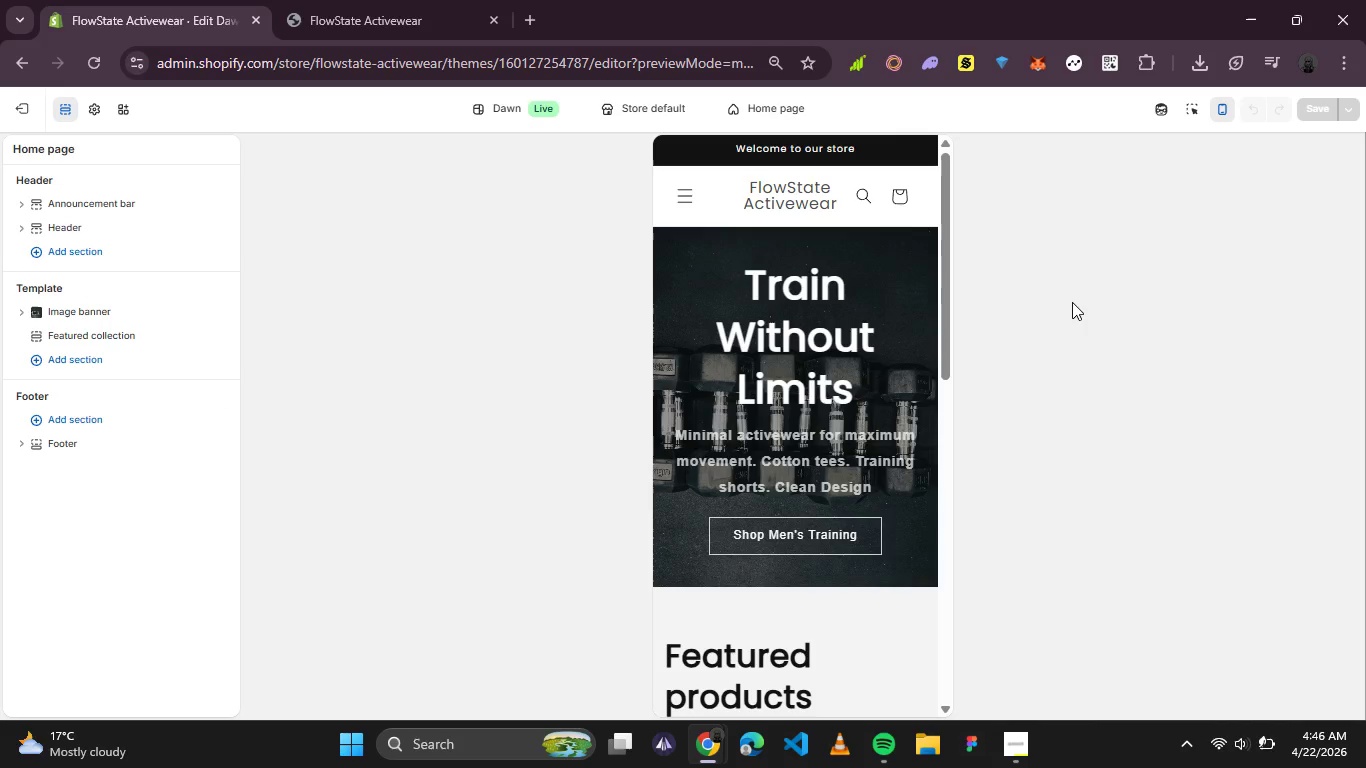 
wait(7.38)
 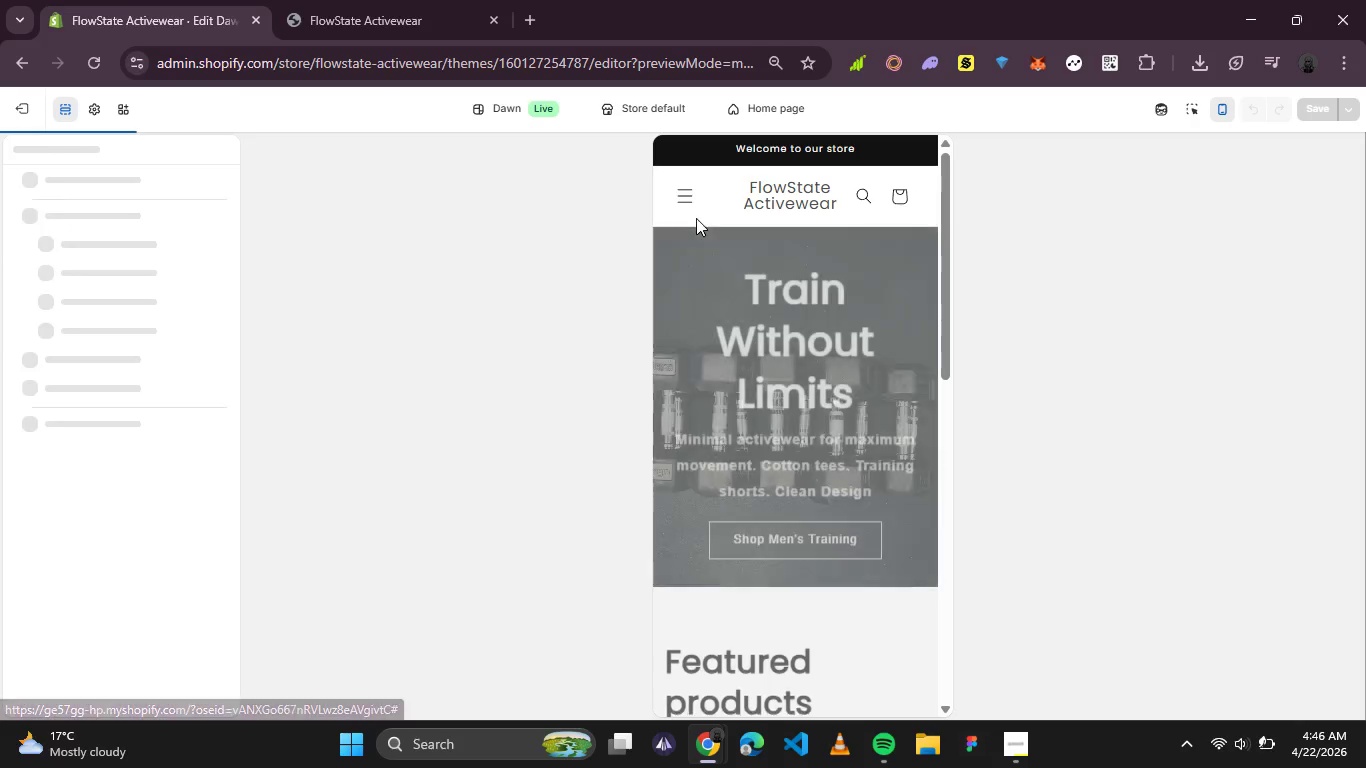 
scroll: coordinate [842, 323], scroll_direction: down, amount: 1.0
 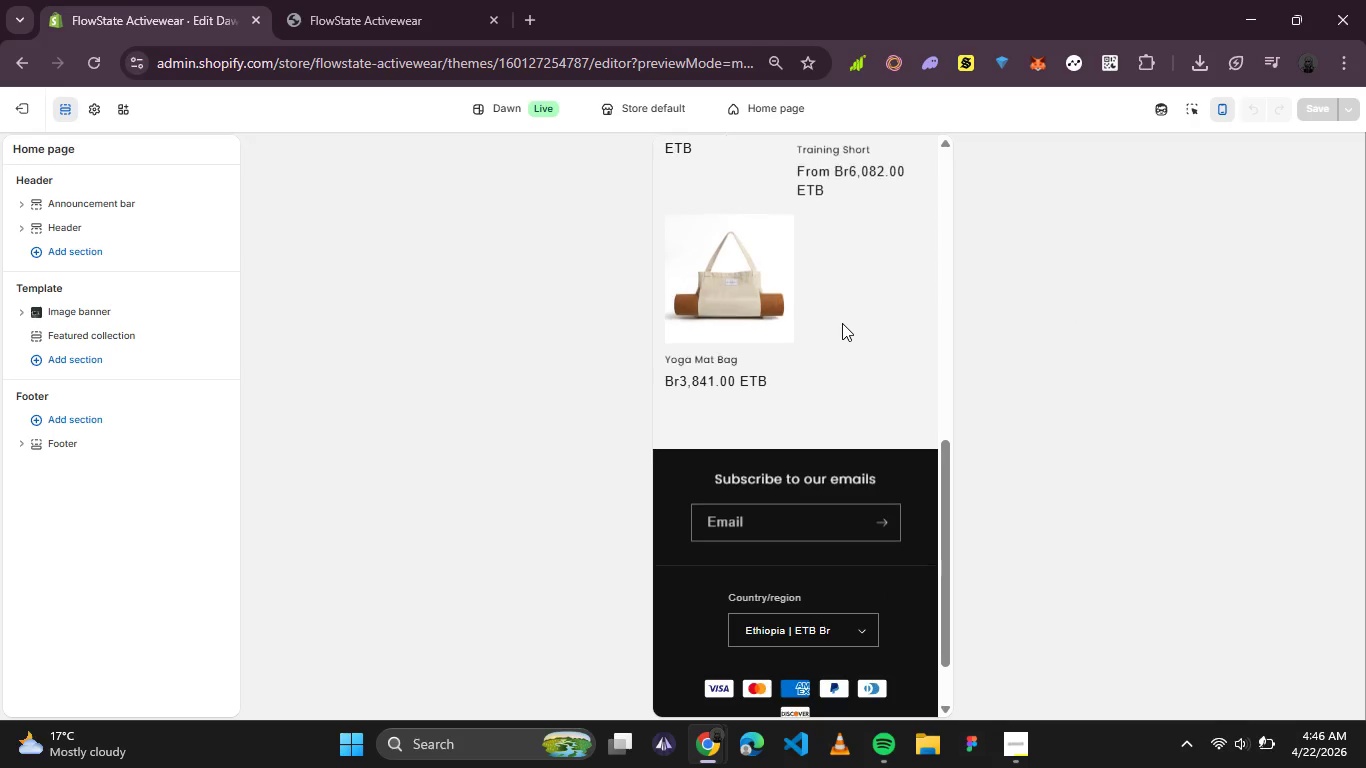 
scroll: coordinate [842, 323], scroll_direction: none, amount: 0.0